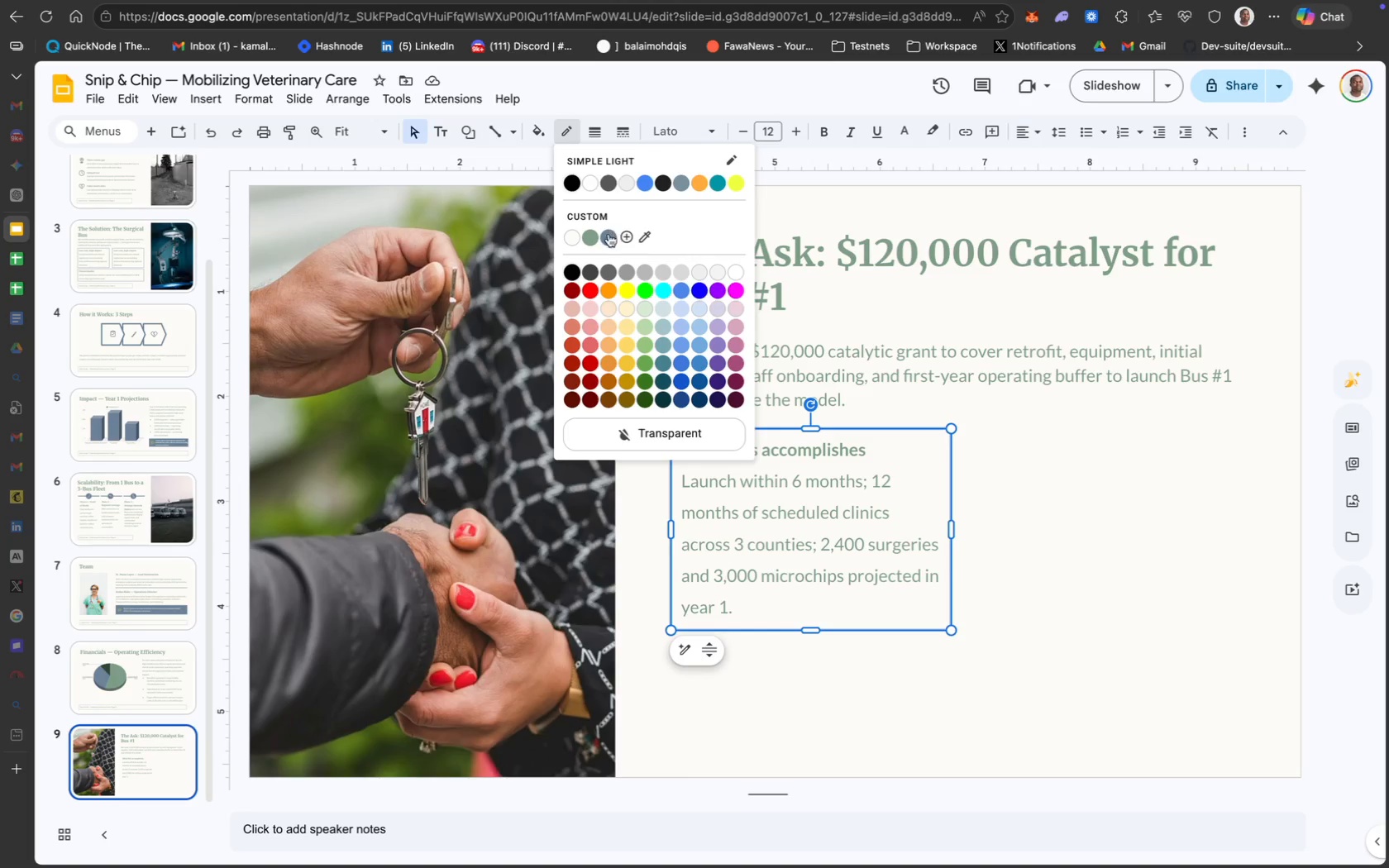 
left_click([609, 236])
 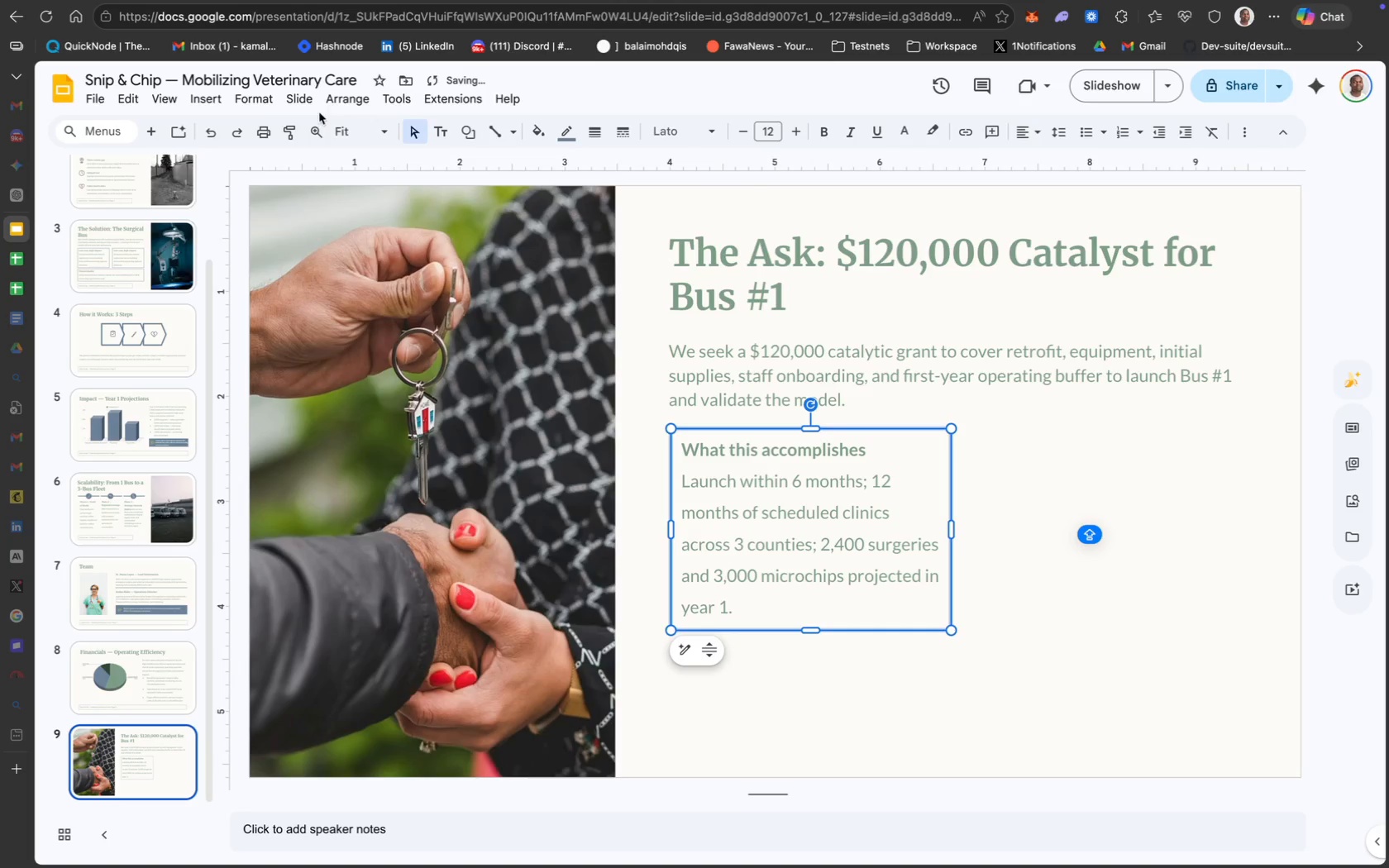 
left_click([265, 106])
 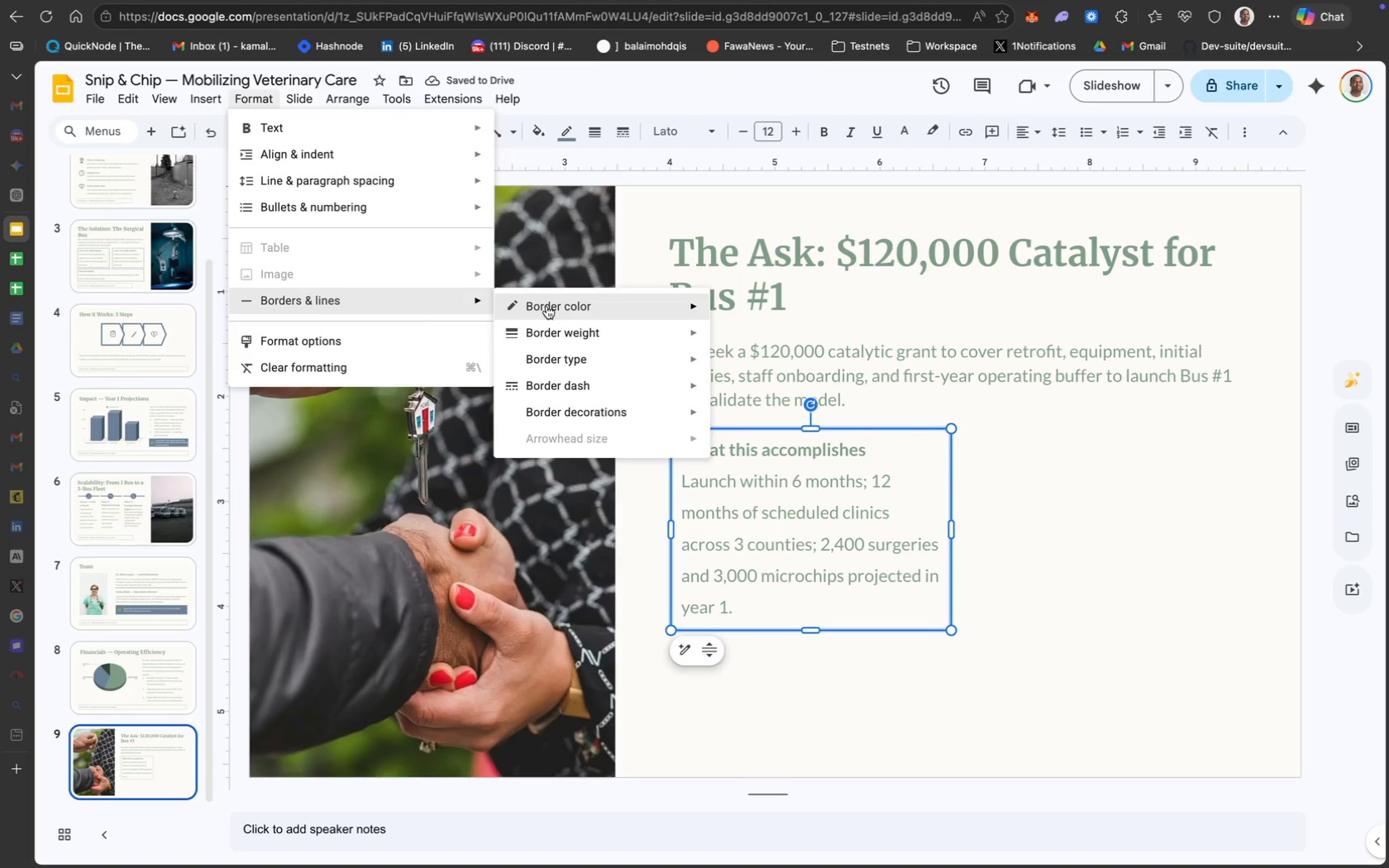 
left_click([605, 331])
 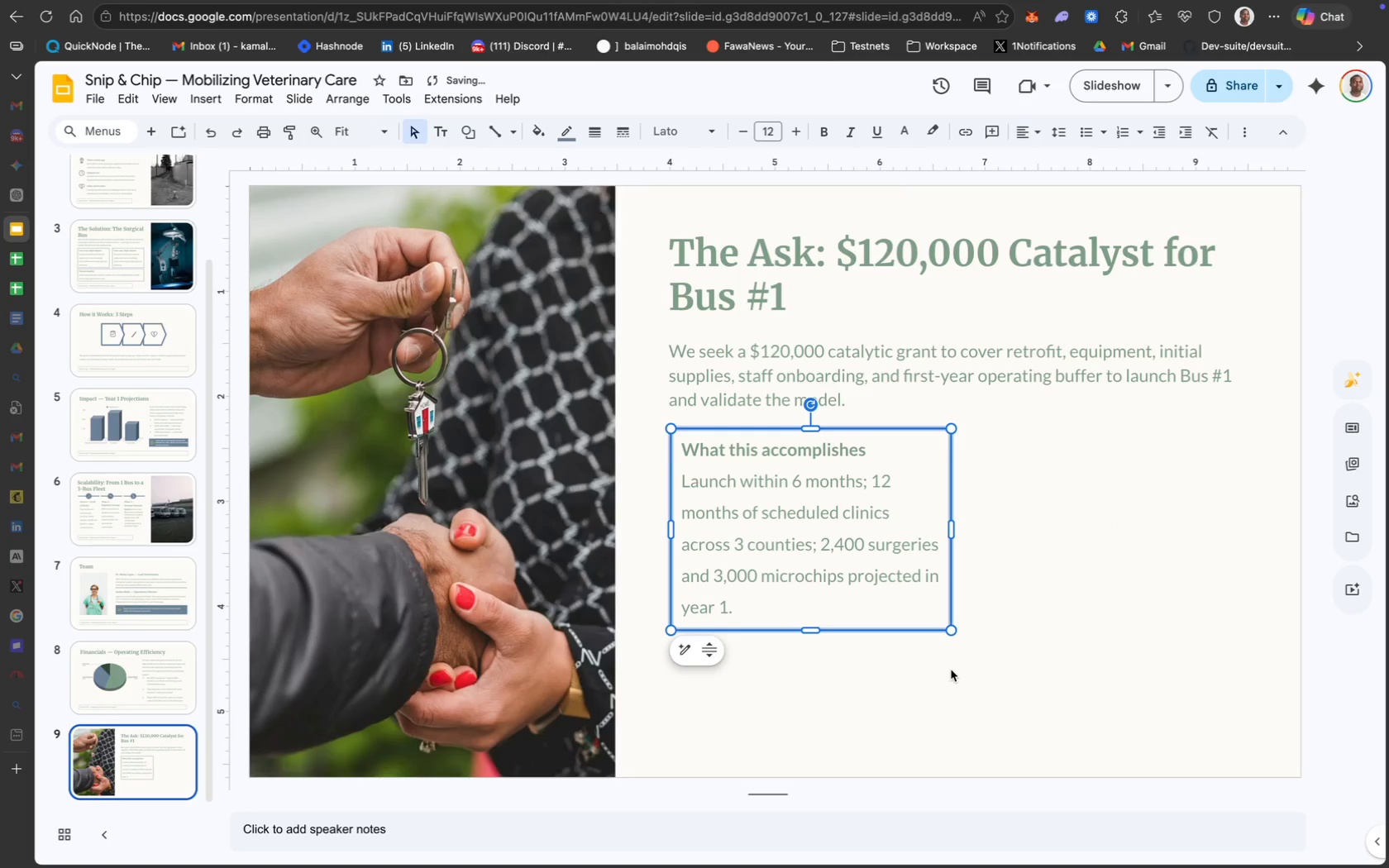 
left_click([845, 614])
 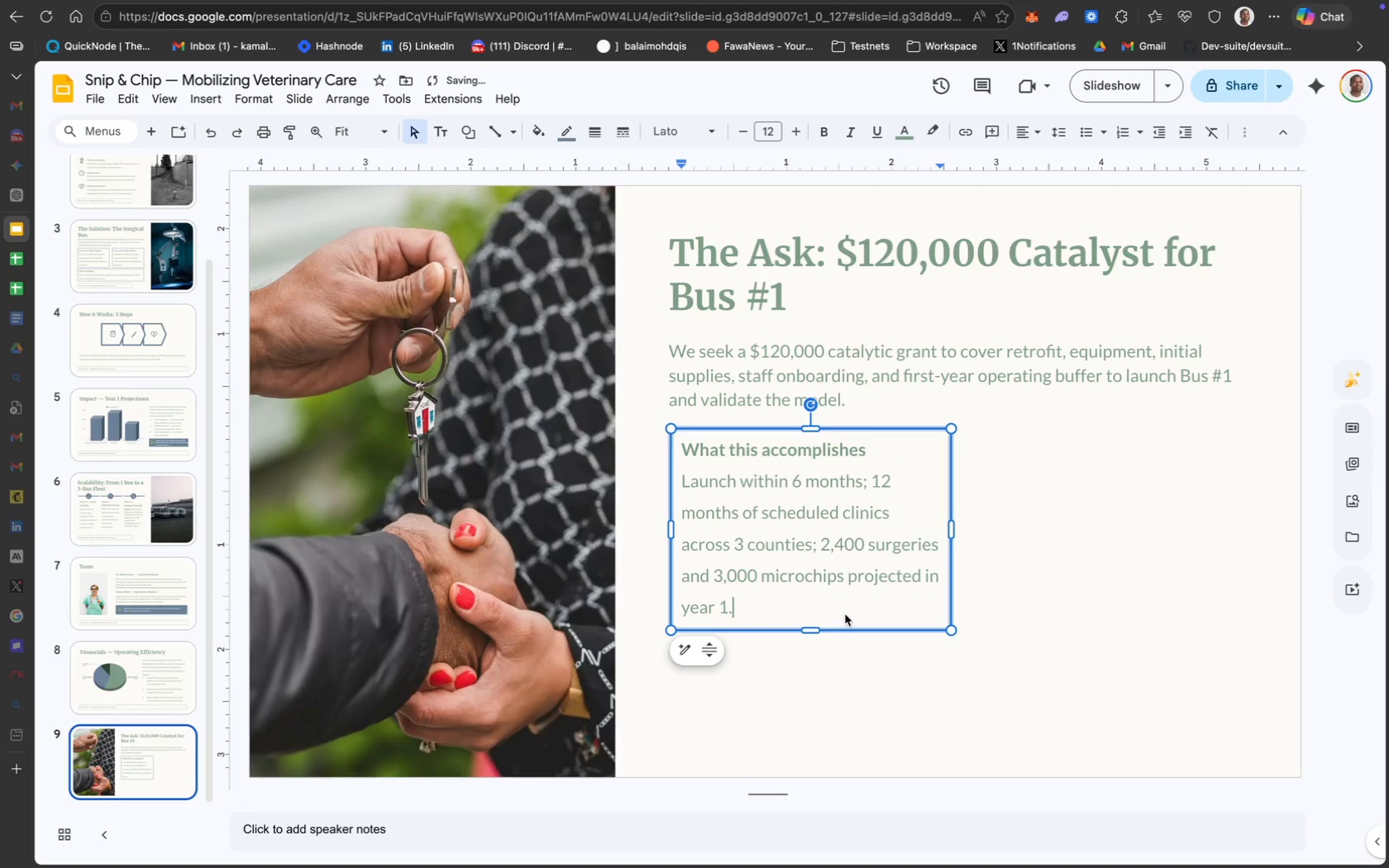 
key(Meta+D)
 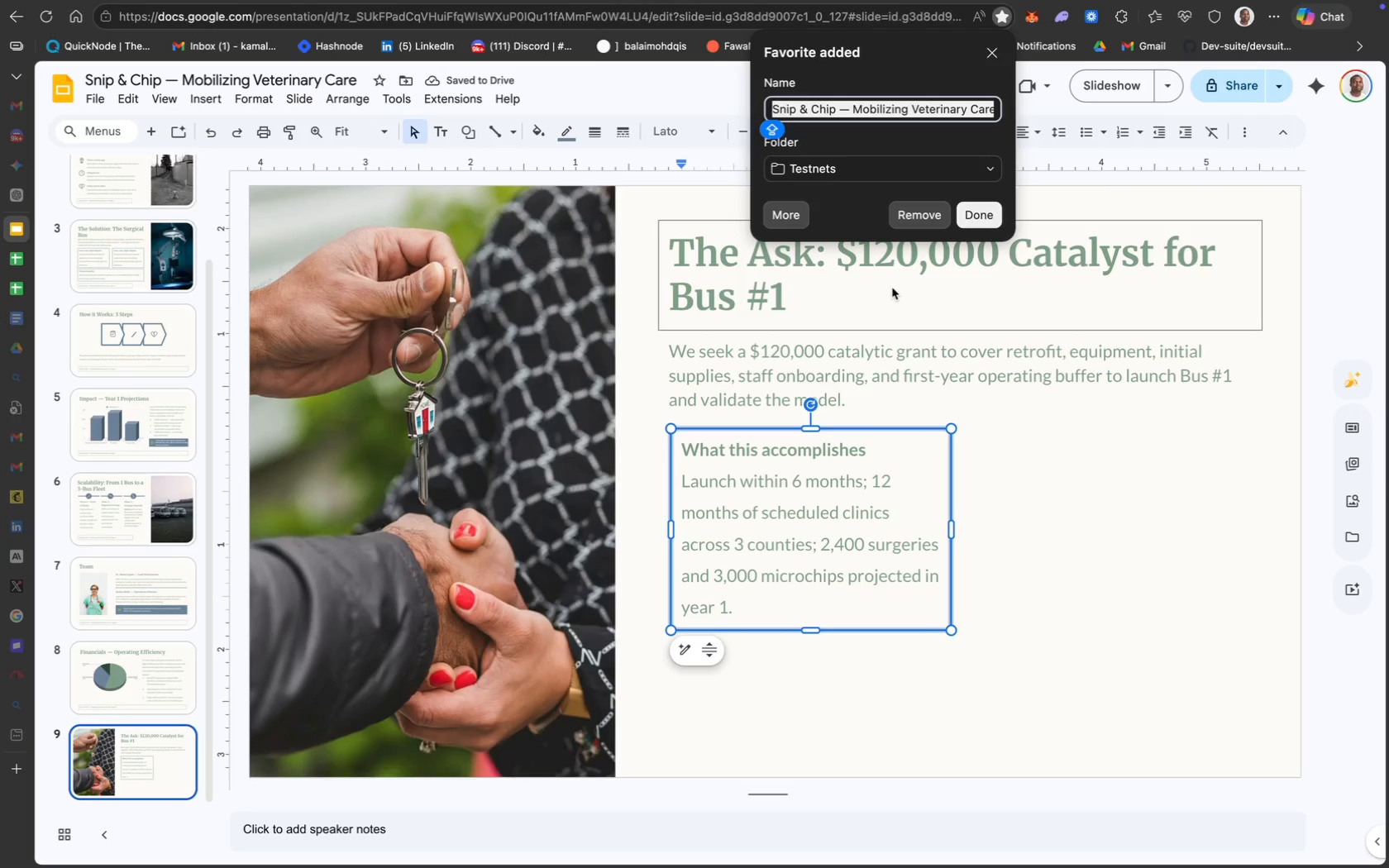 
left_click([908, 210])
 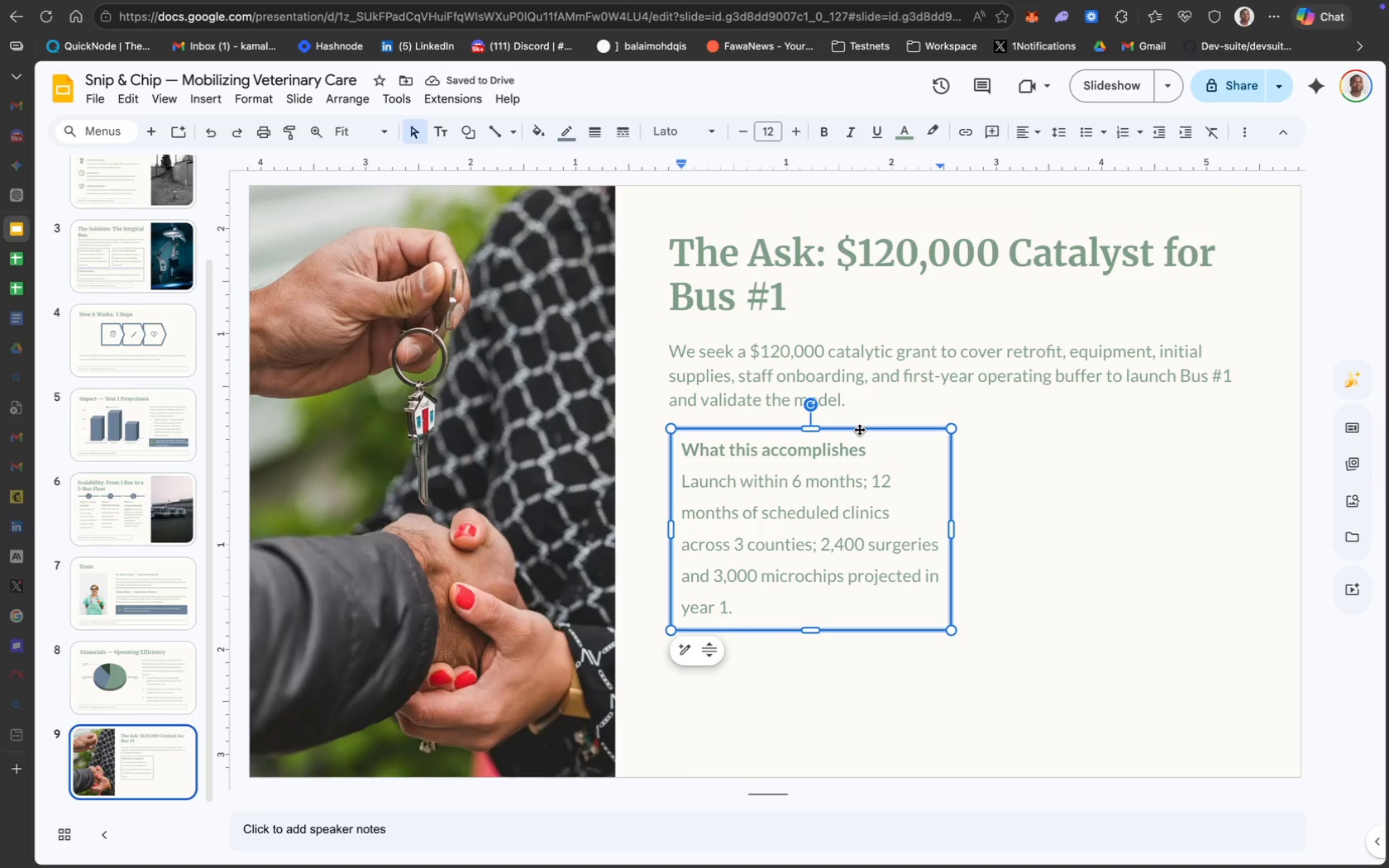 
key(Meta+CommandLeft)
 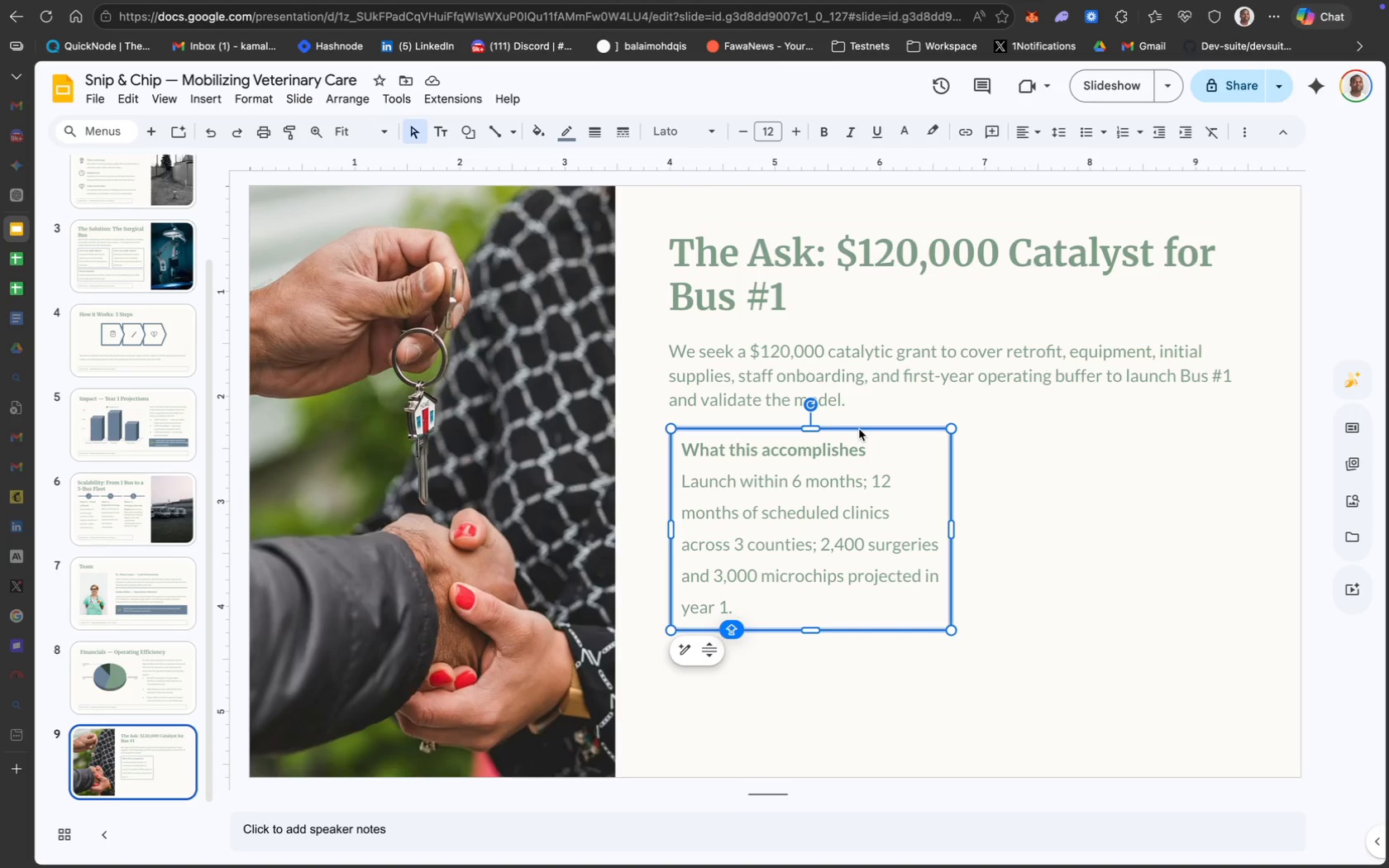 
key(Meta+D)
 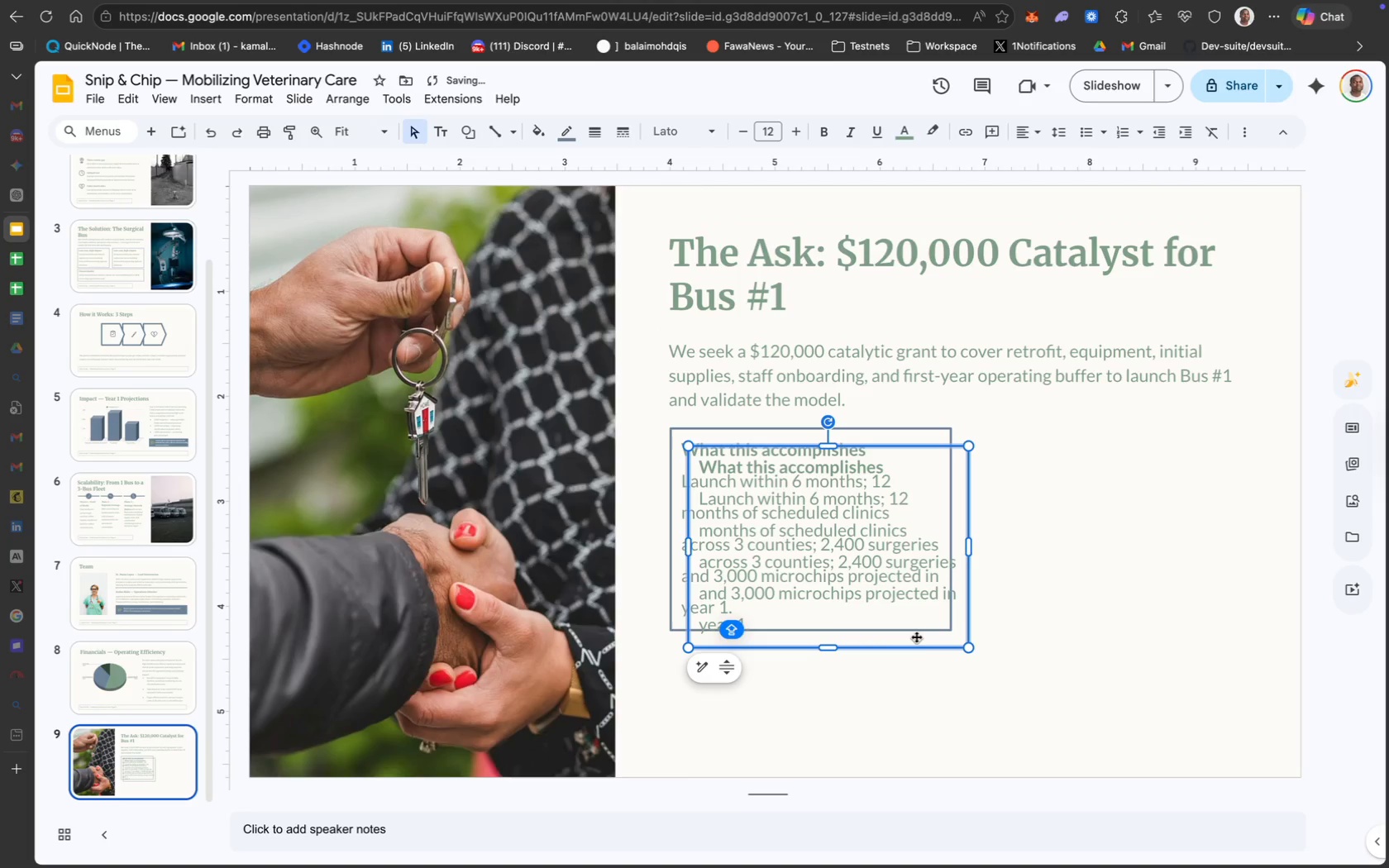 
left_click_drag(start_coordinate=[924, 641], to_coordinate=[1203, 624])
 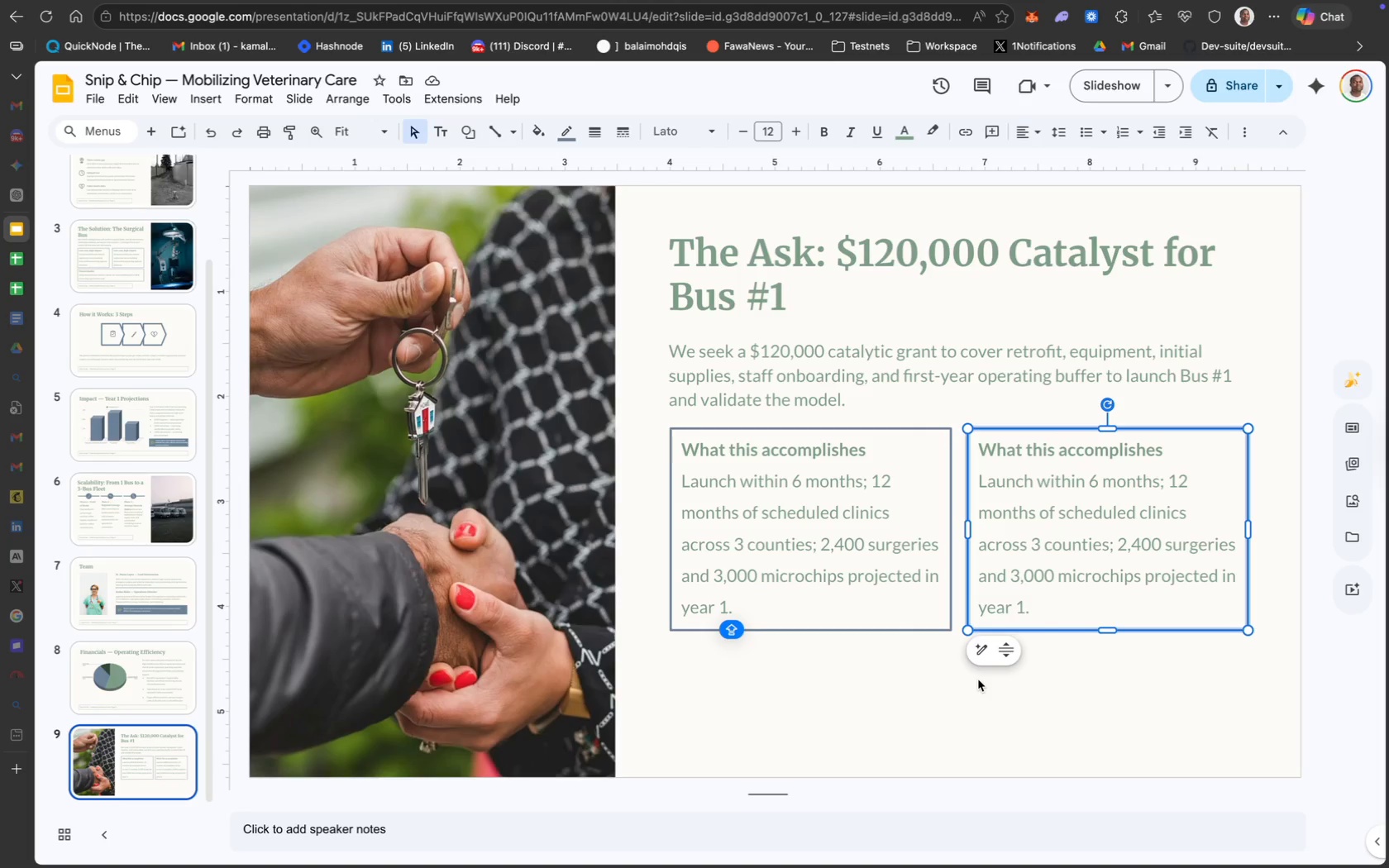 
wait(21.86)
 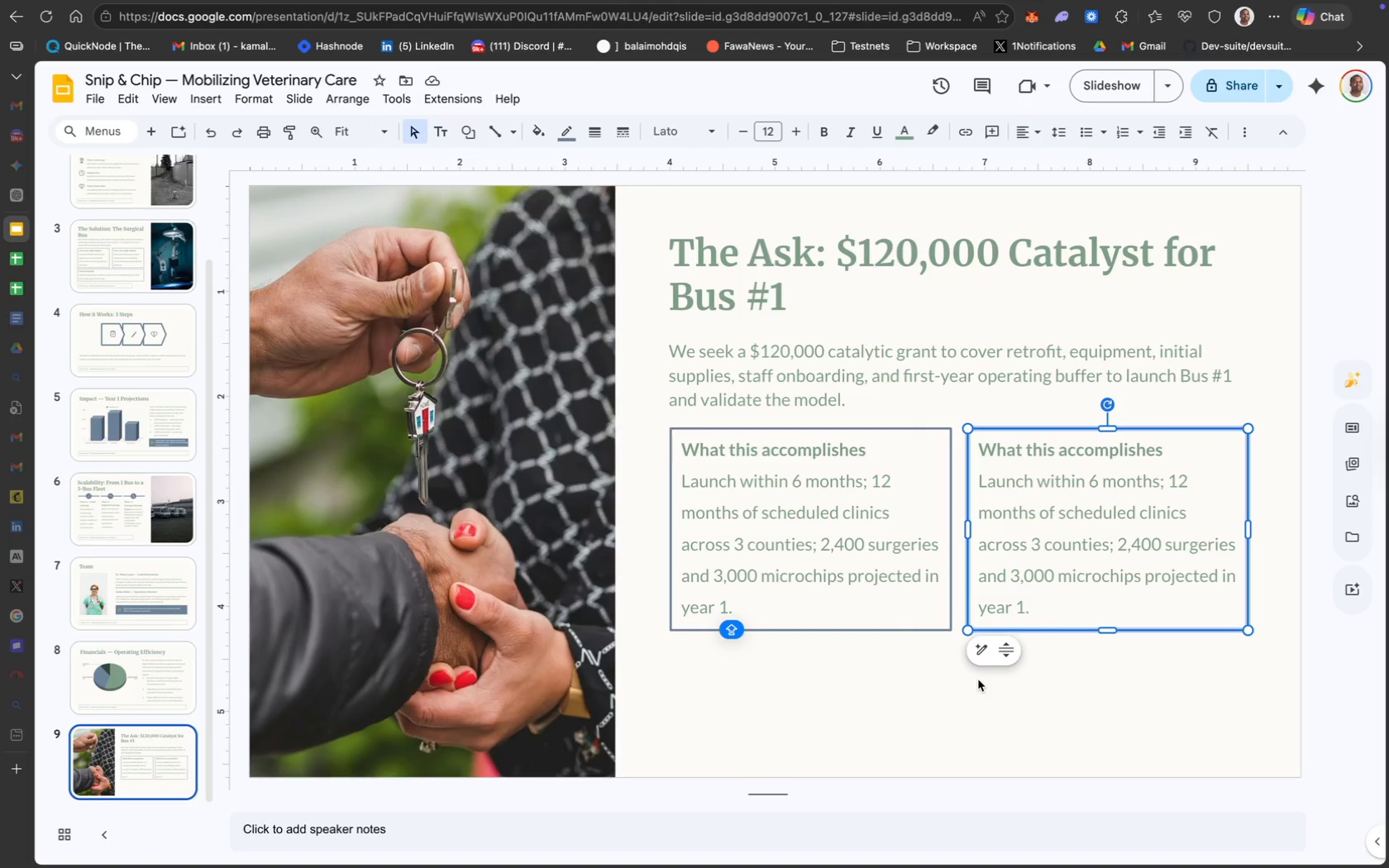 
left_click([911, 508])
 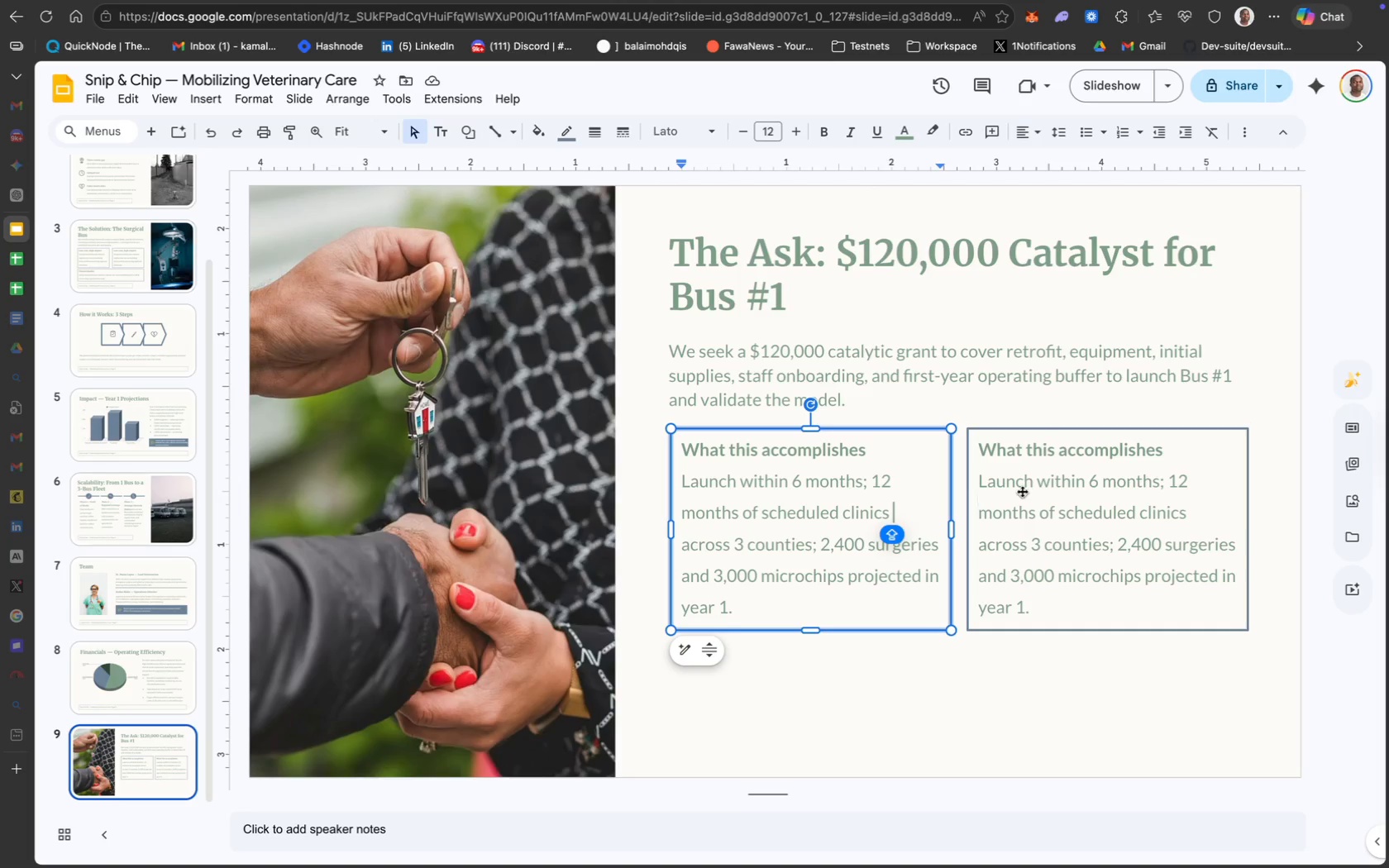 
left_click([1035, 491])
 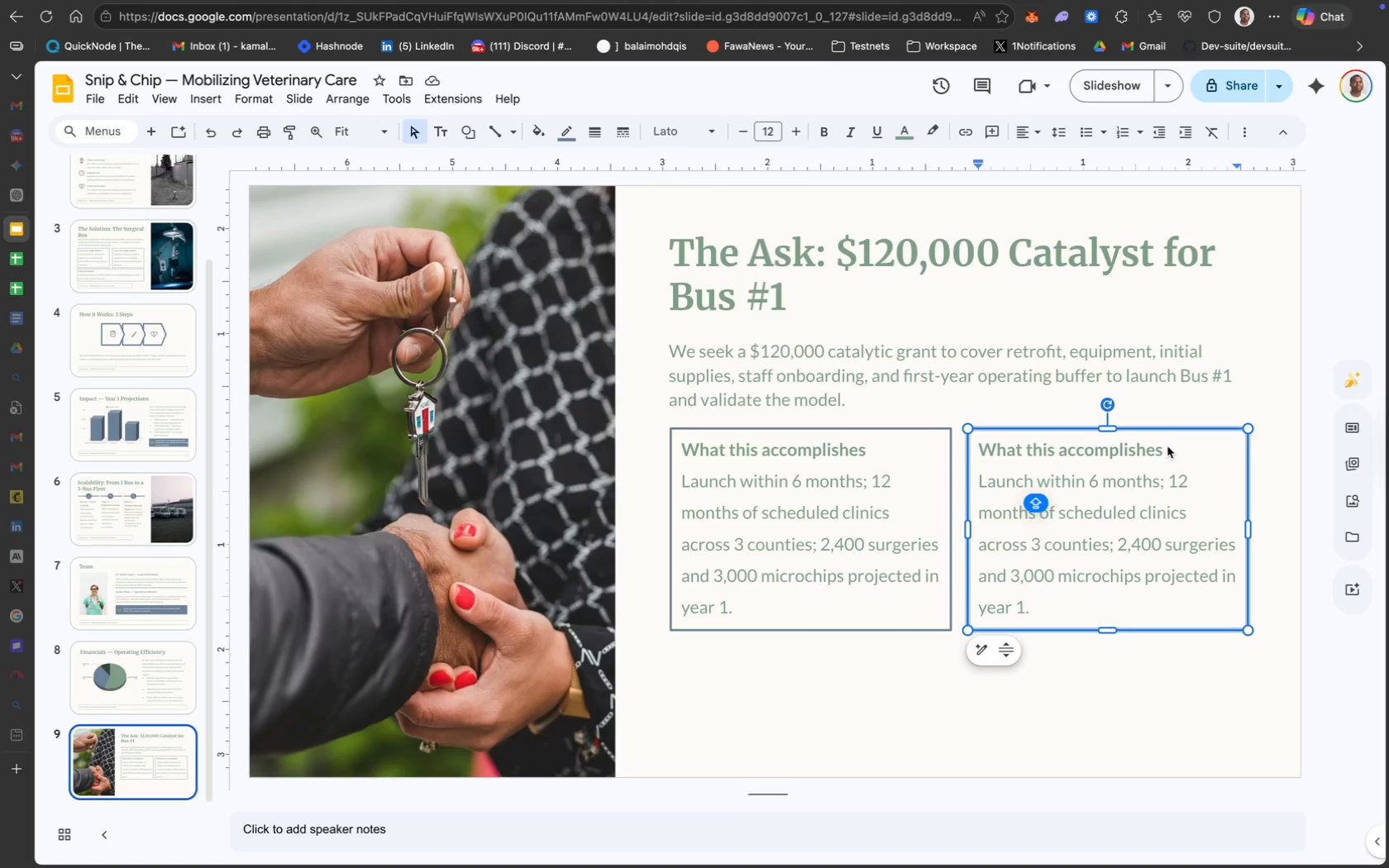 
left_click_drag(start_coordinate=[1162, 450], to_coordinate=[954, 451])
 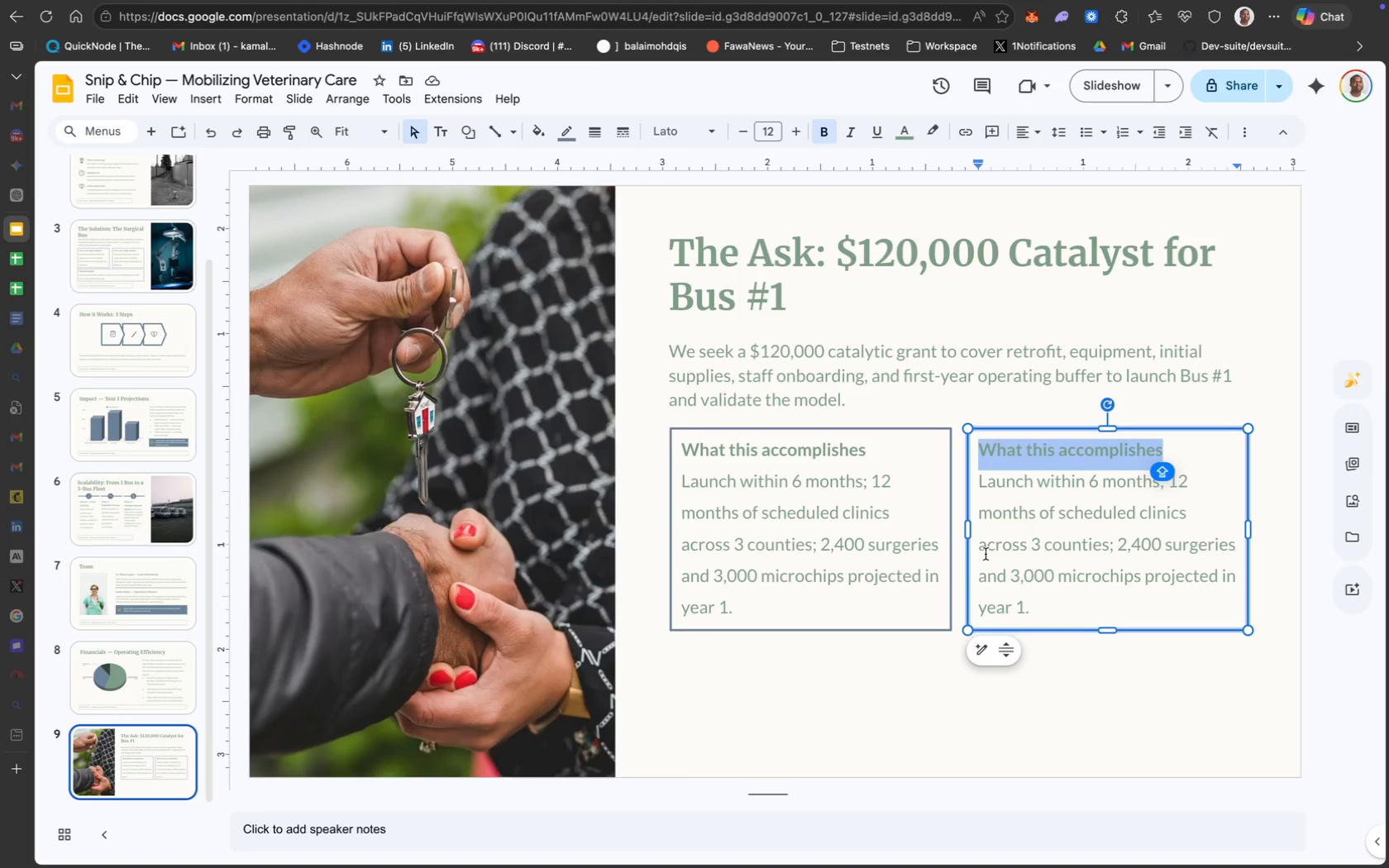 
wait(23.59)
 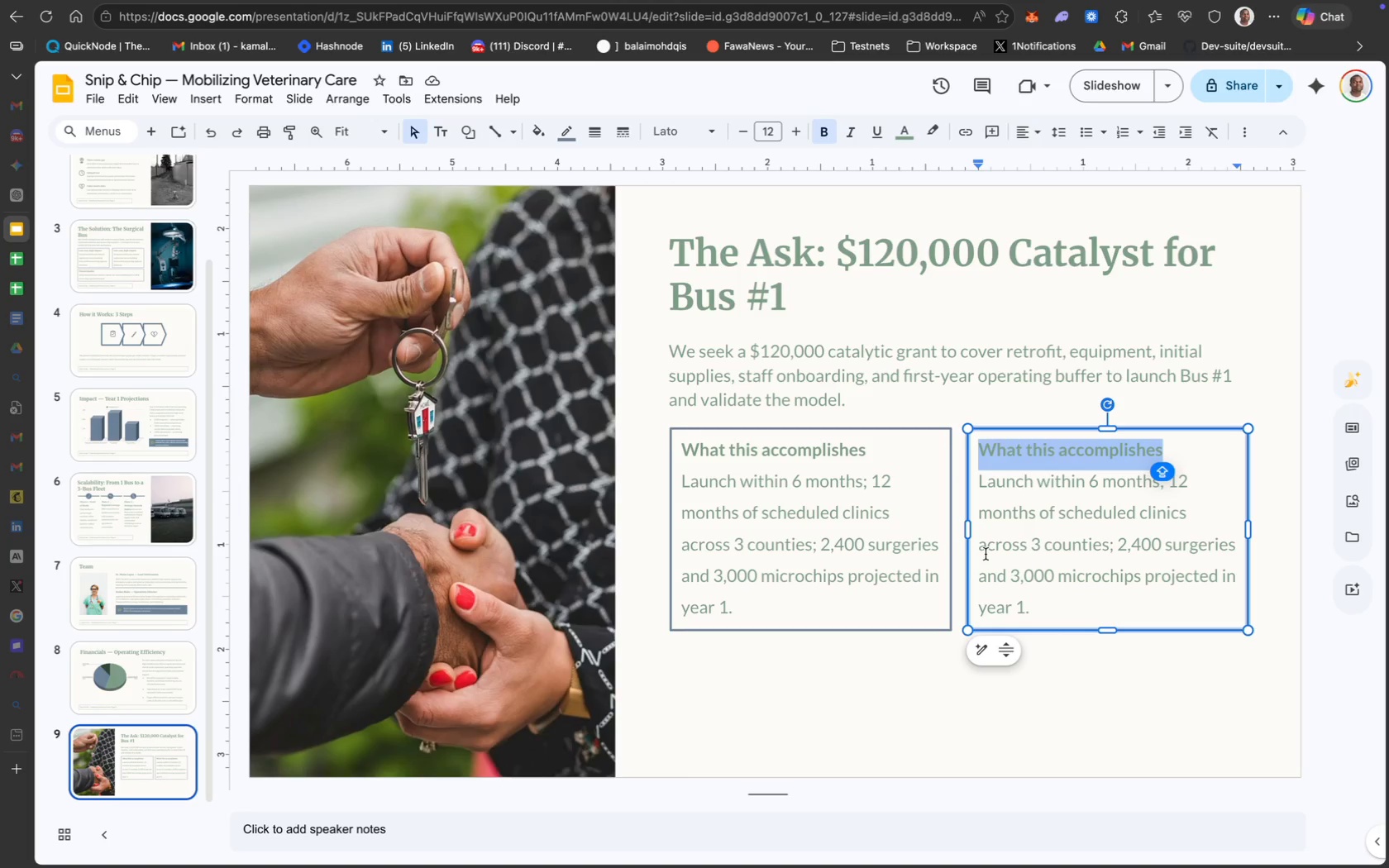 
type(Leverage)
 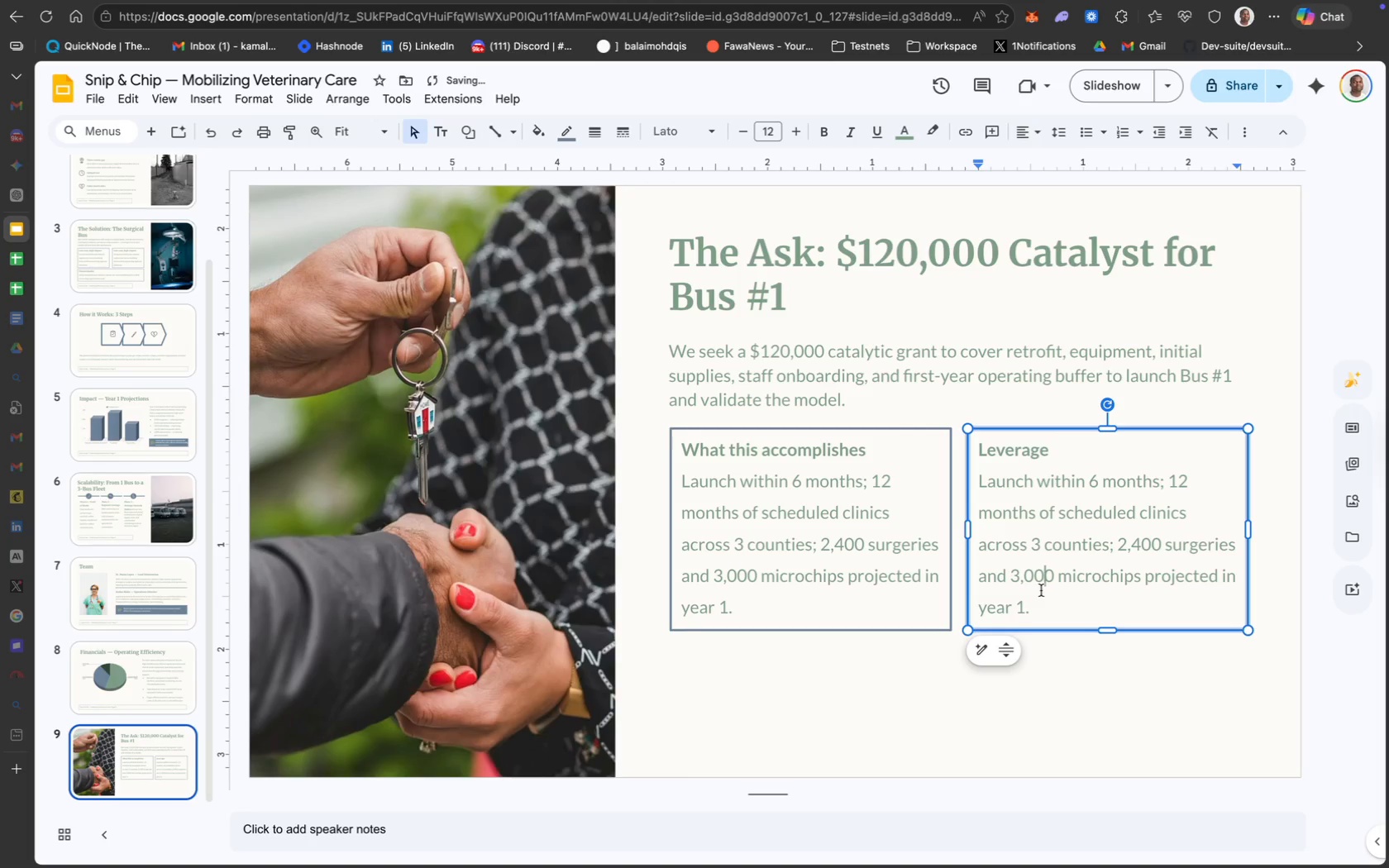 
left_click_drag(start_coordinate=[1049, 598], to_coordinate=[961, 495])
 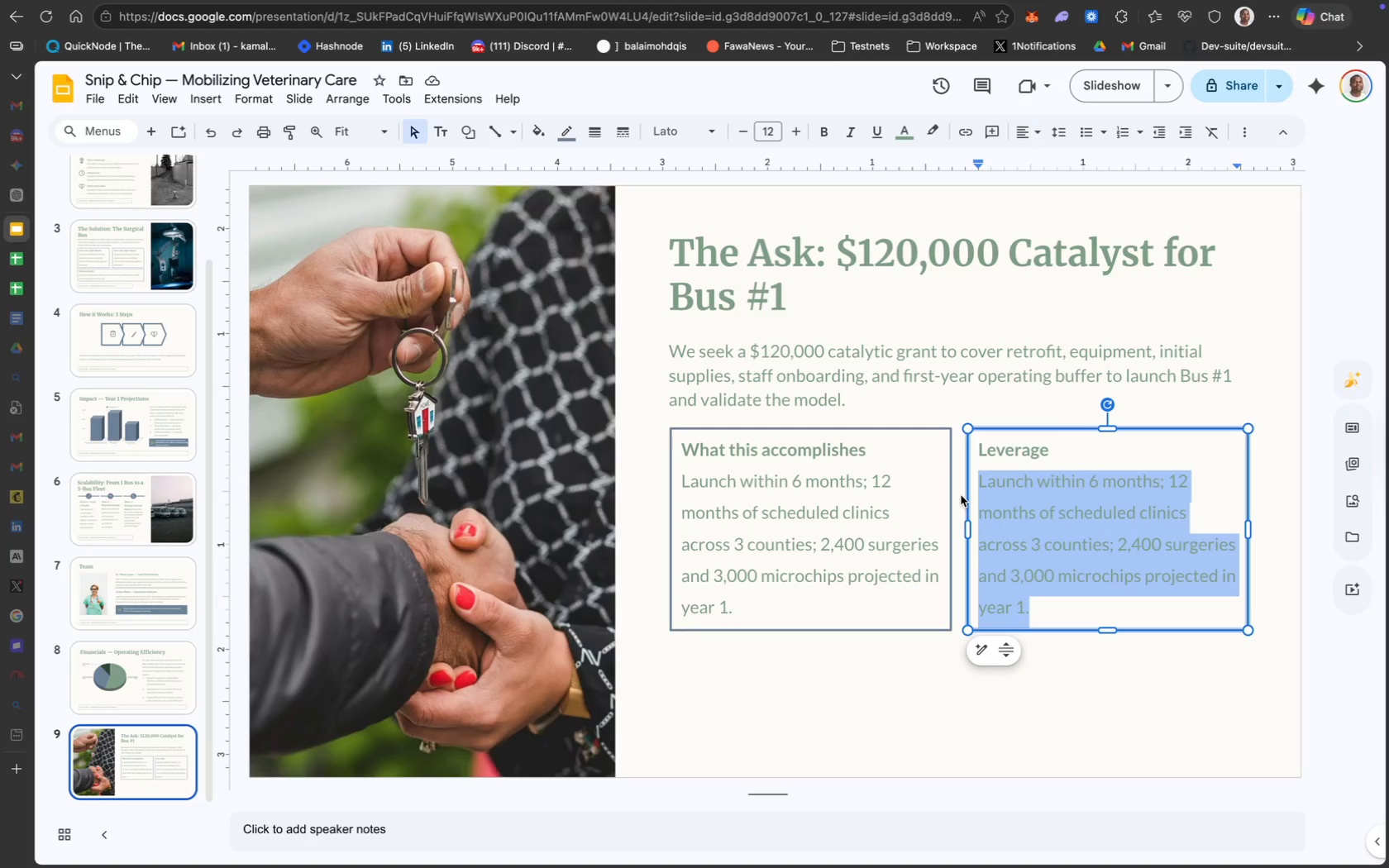 
type(Grant unlocks loca)
 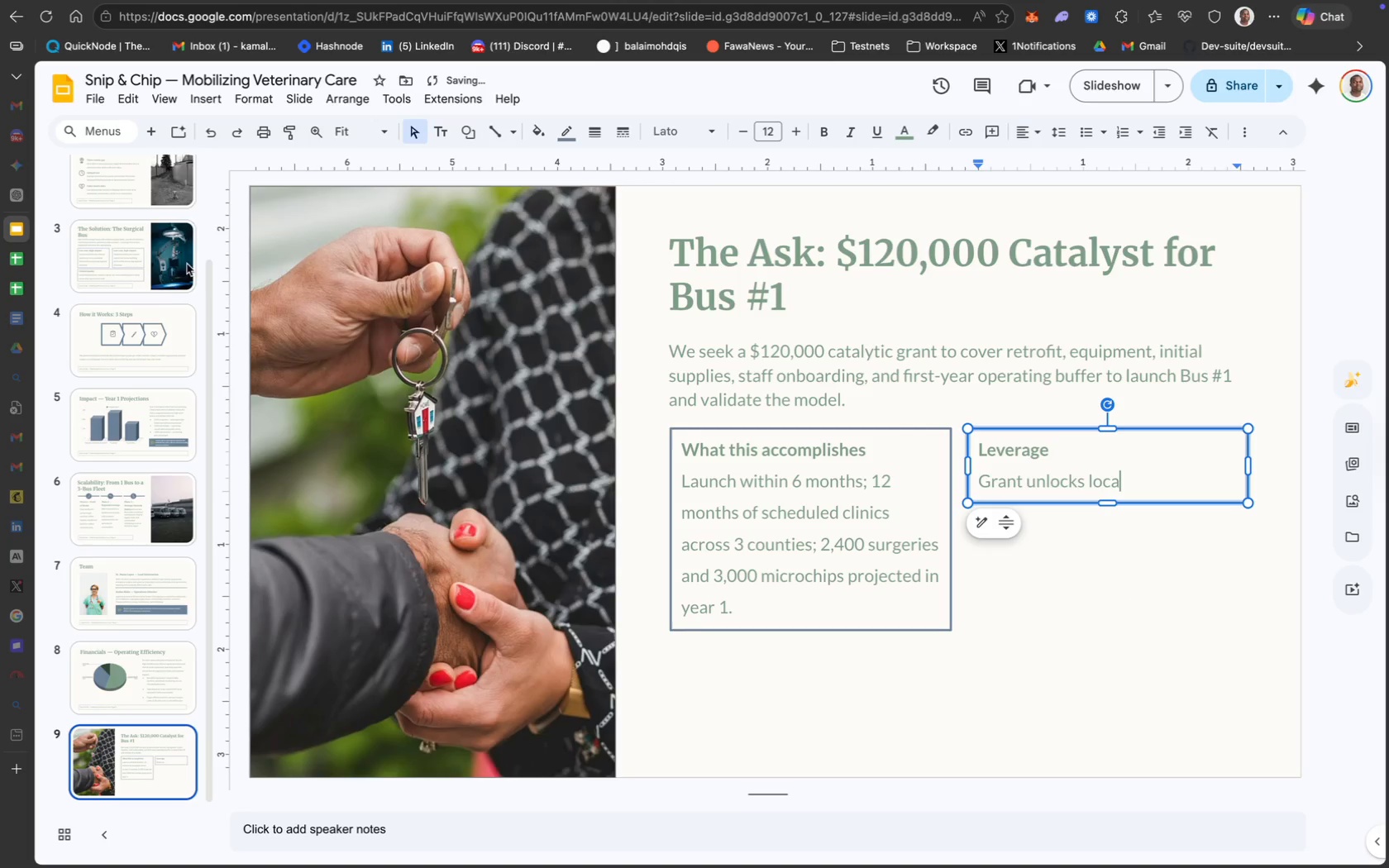 
left_click([158, 289])
 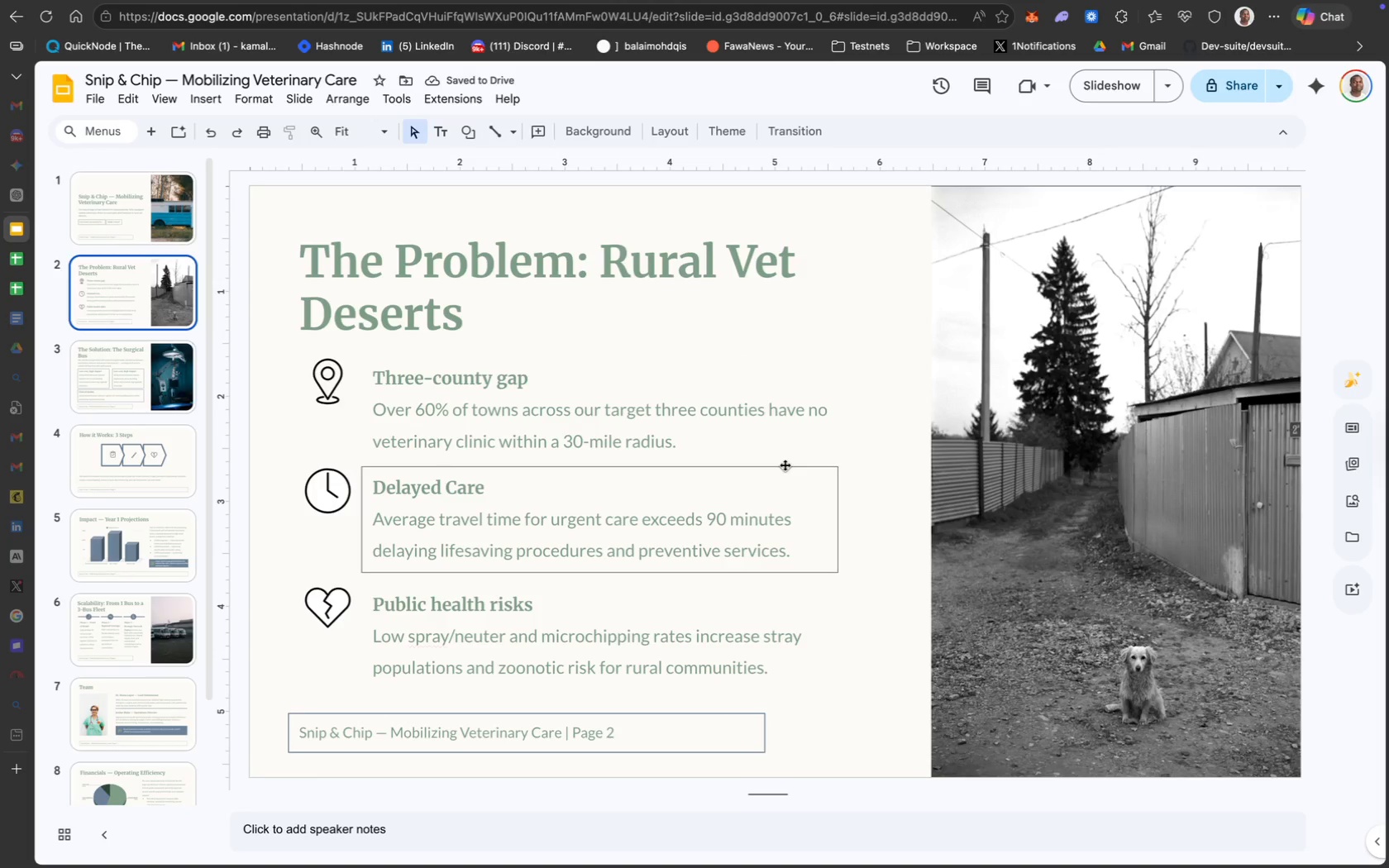 
scroll: coordinate [150, 299], scroll_direction: up, amount: 93.0
 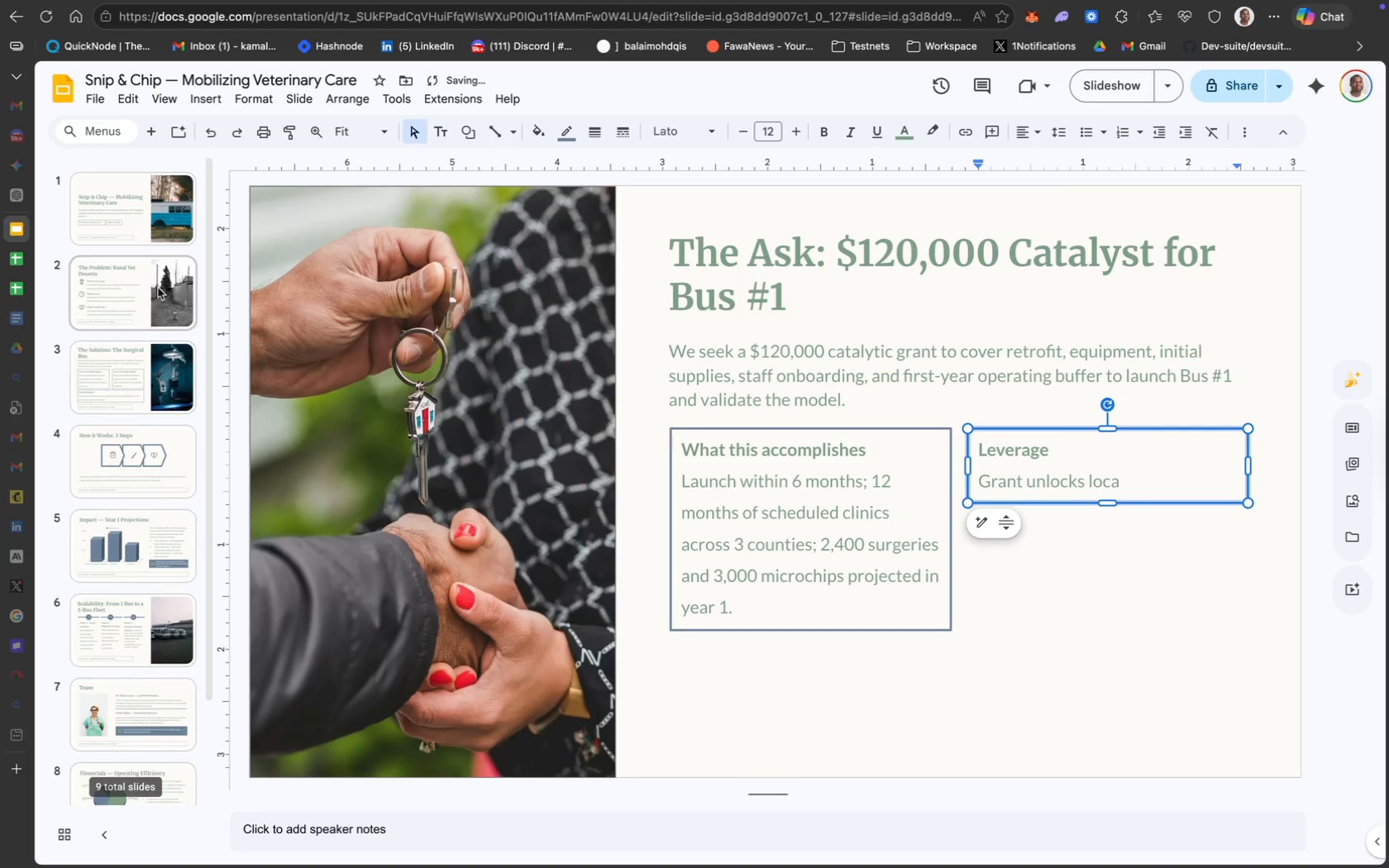 
key(ArrowRight)
 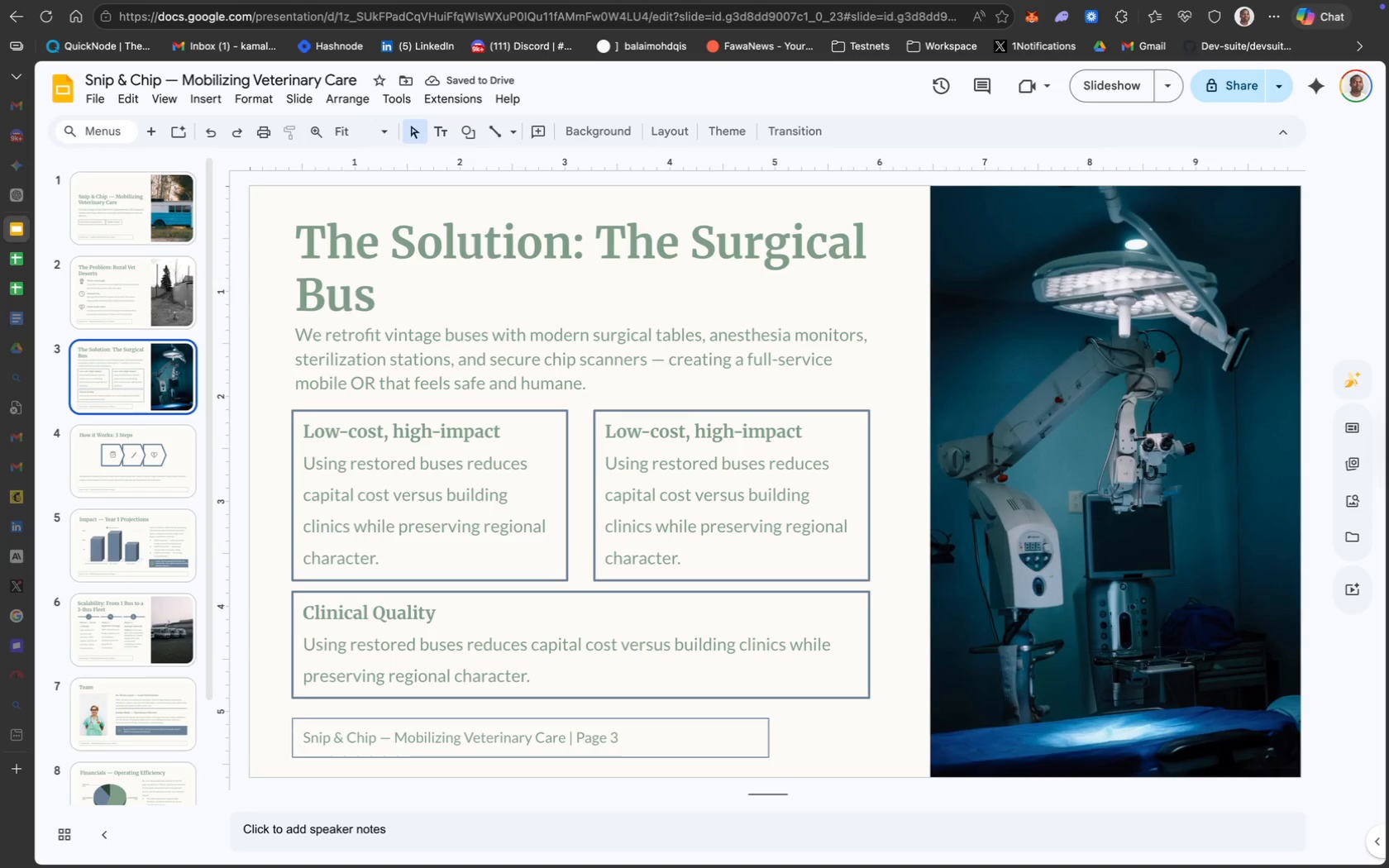 
key(ArrowRight)
 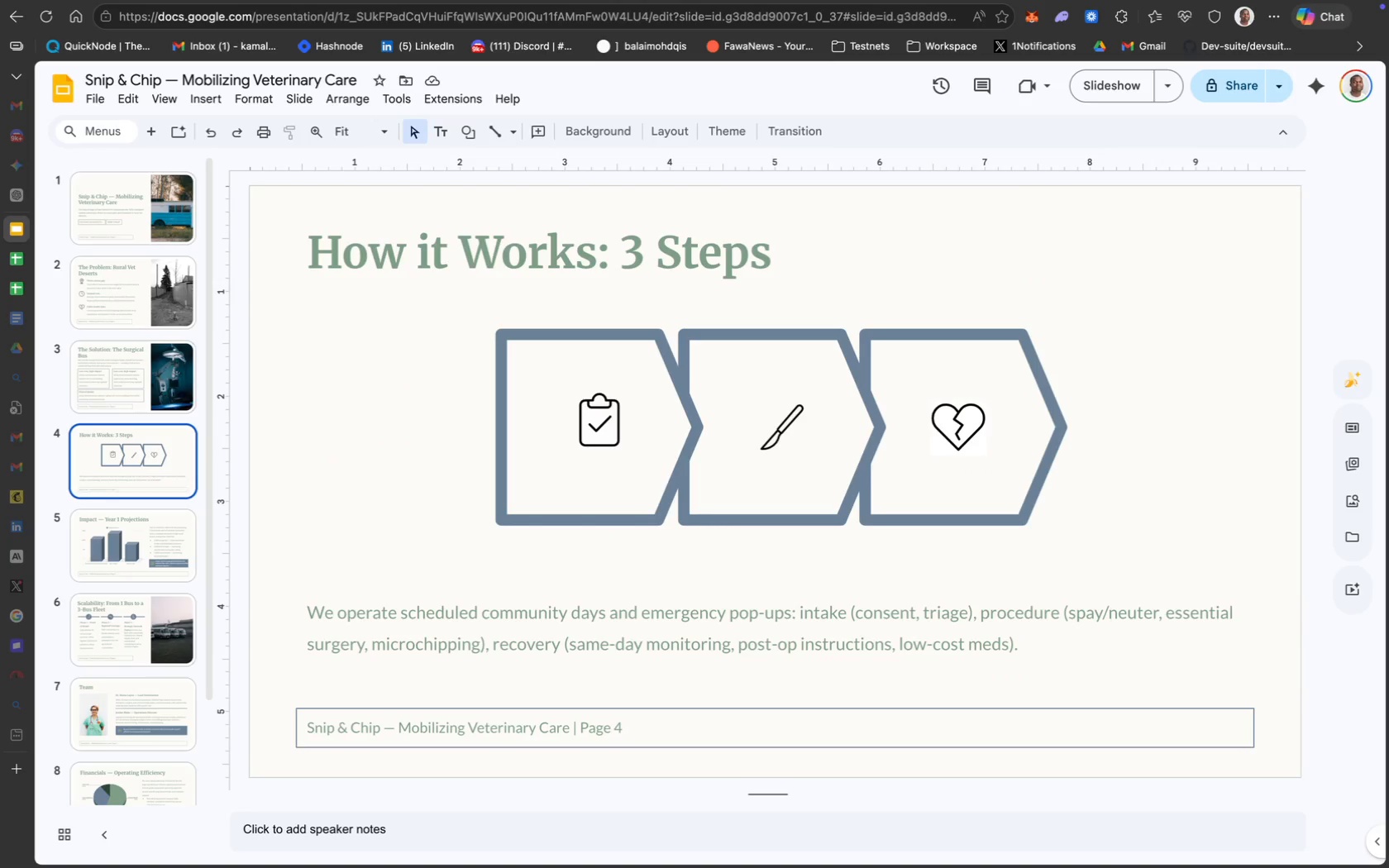 
key(ArrowRight)
 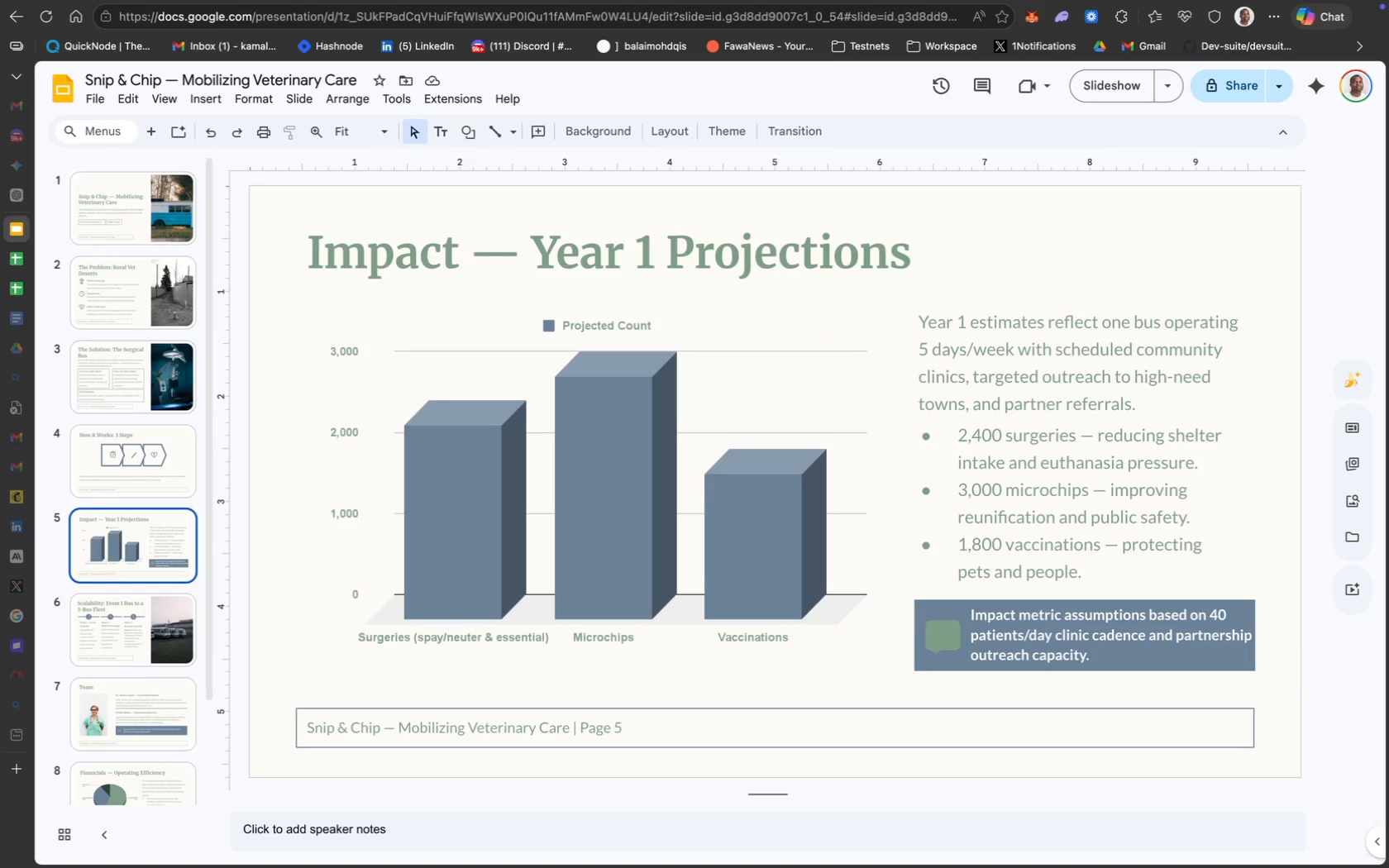 
key(ArrowLeft)
 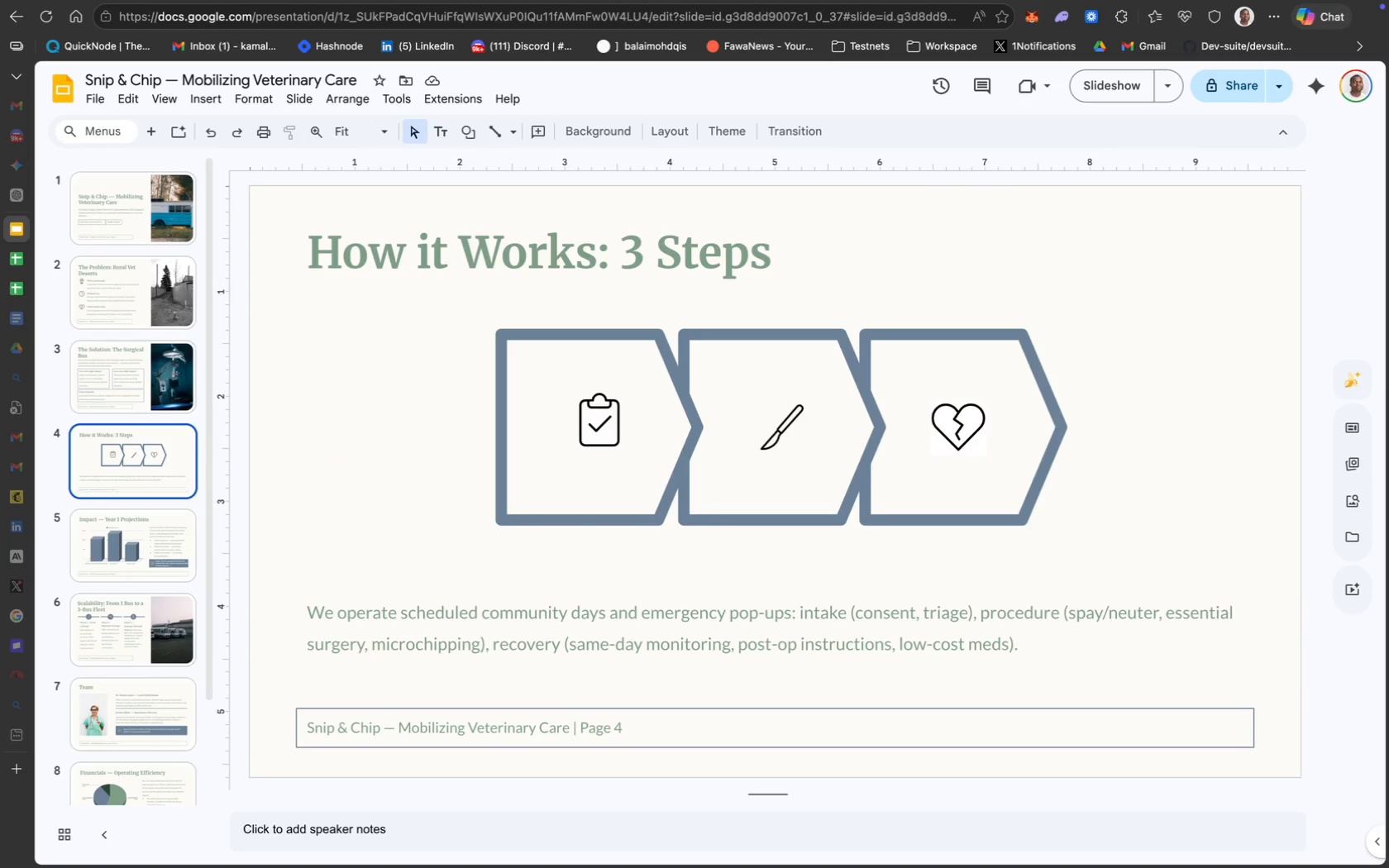 
key(ArrowRight)
 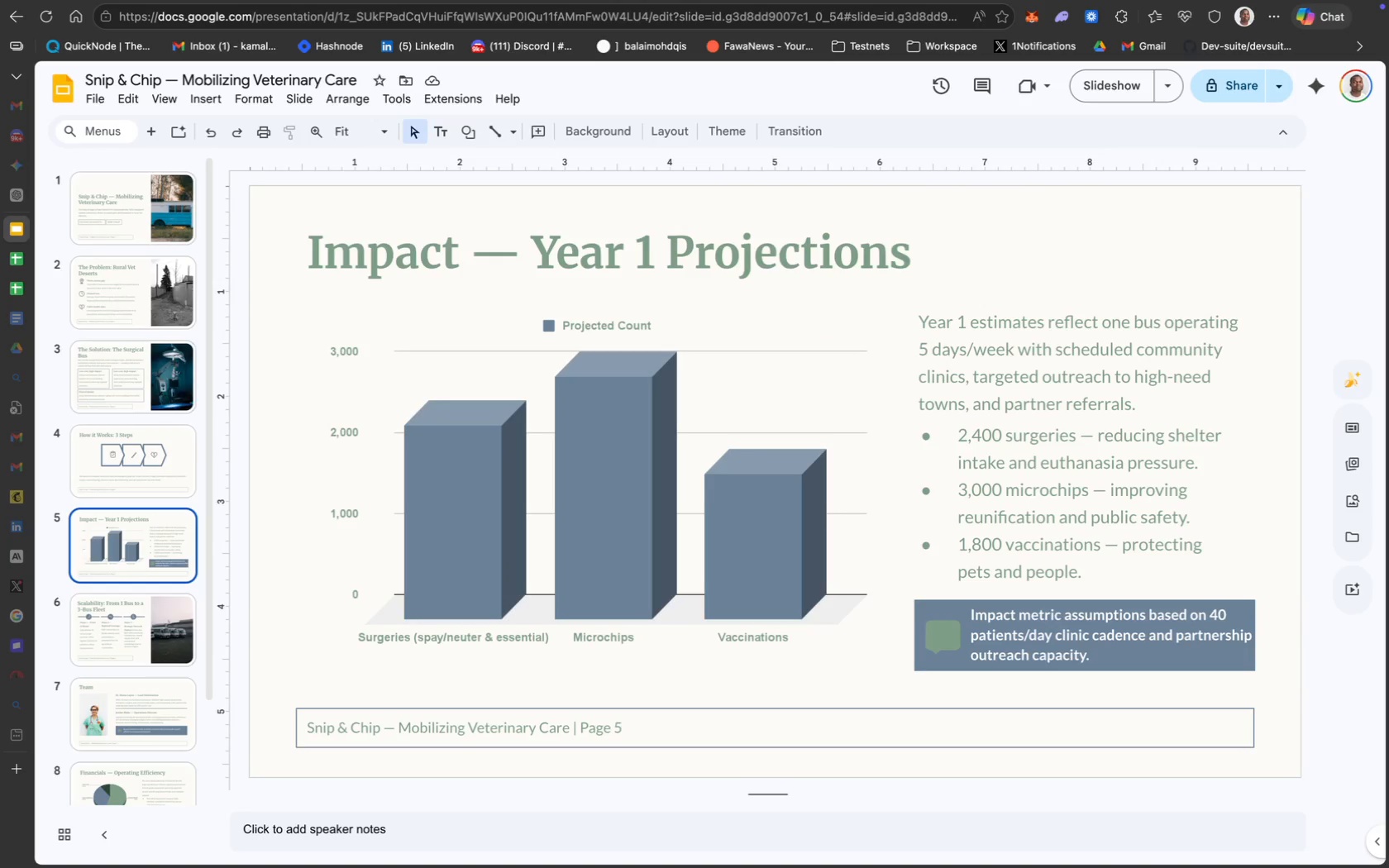 
key(CapsLock)
 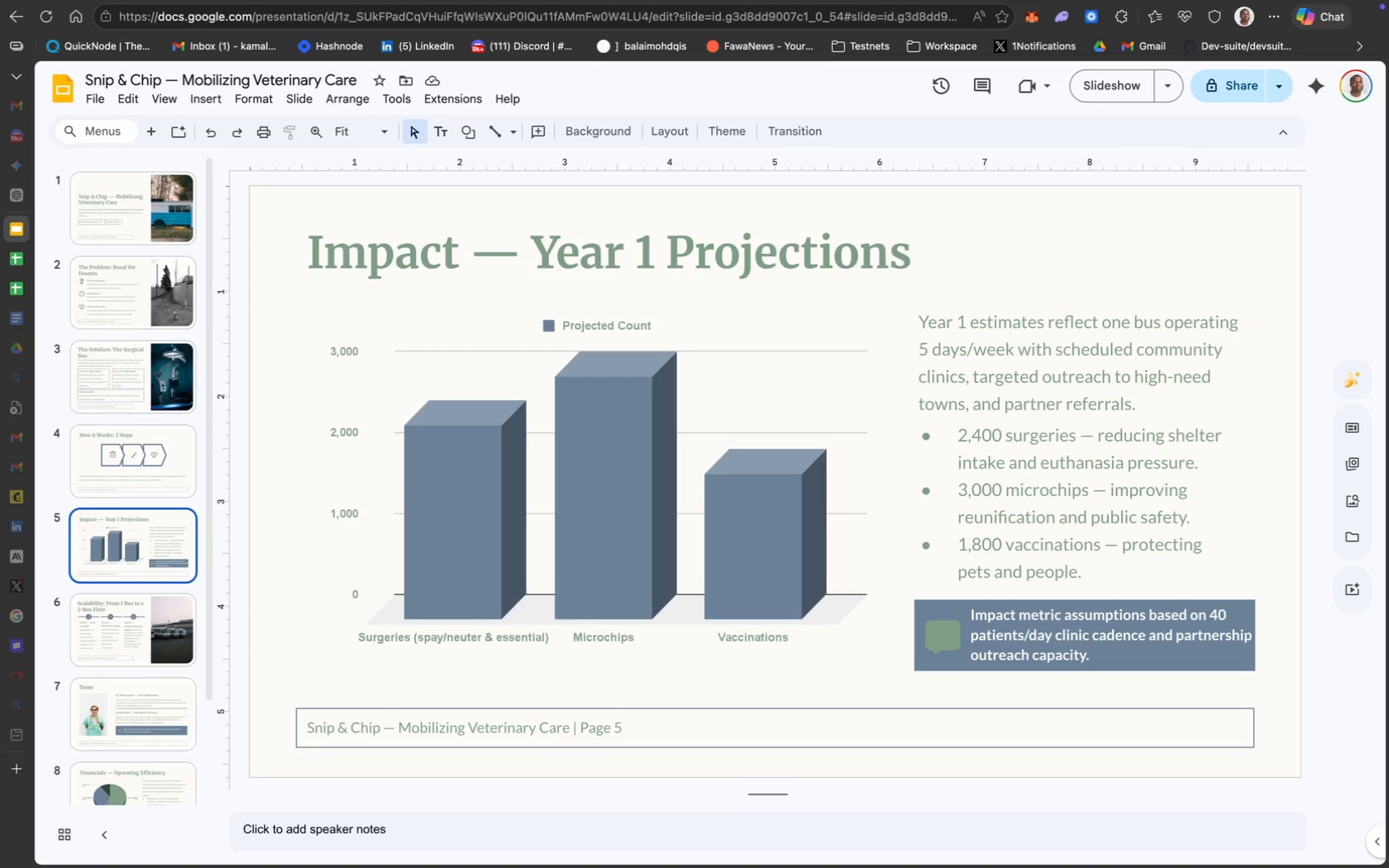 
key(ArrowRight)
 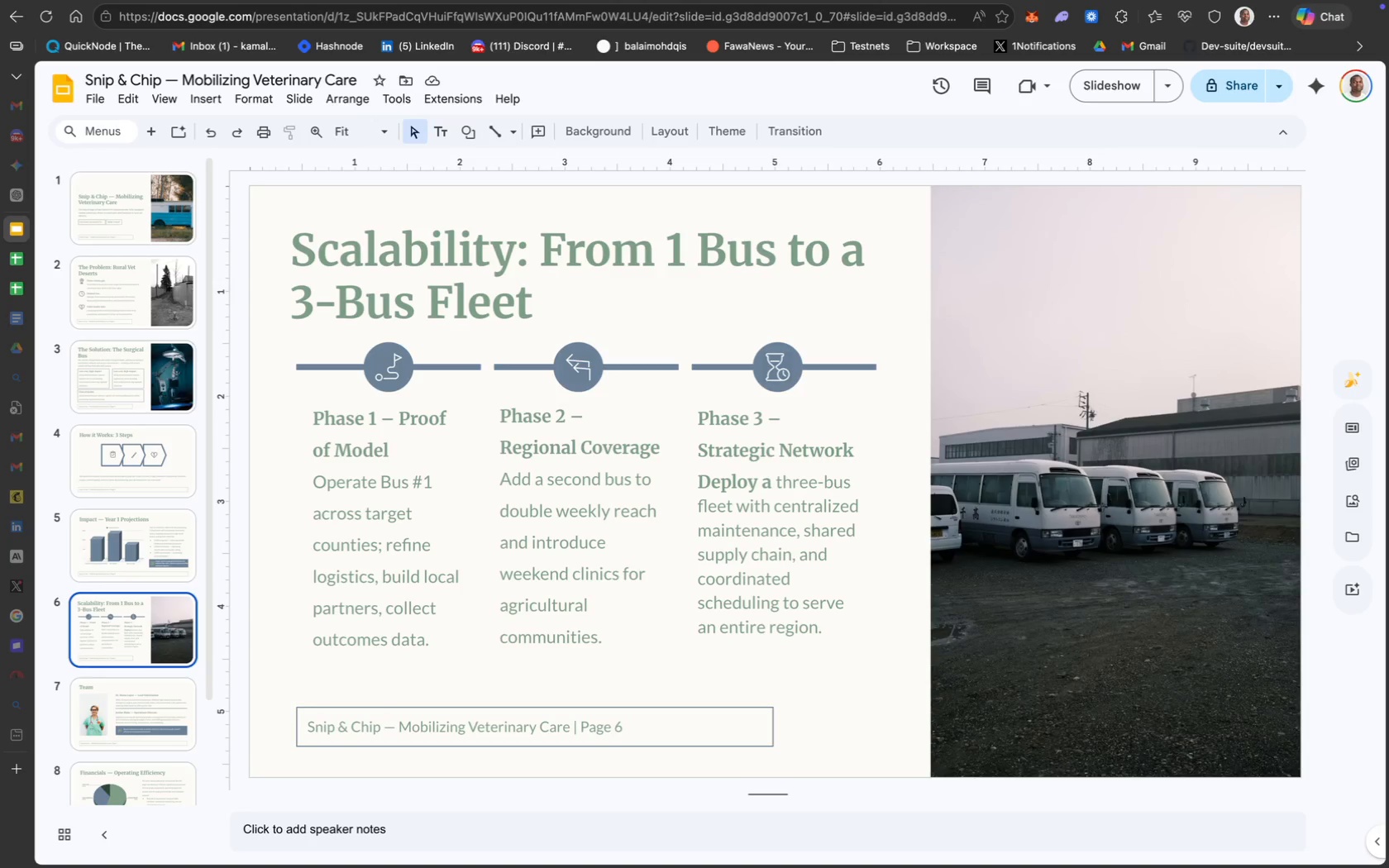 
key(ArrowRight)
 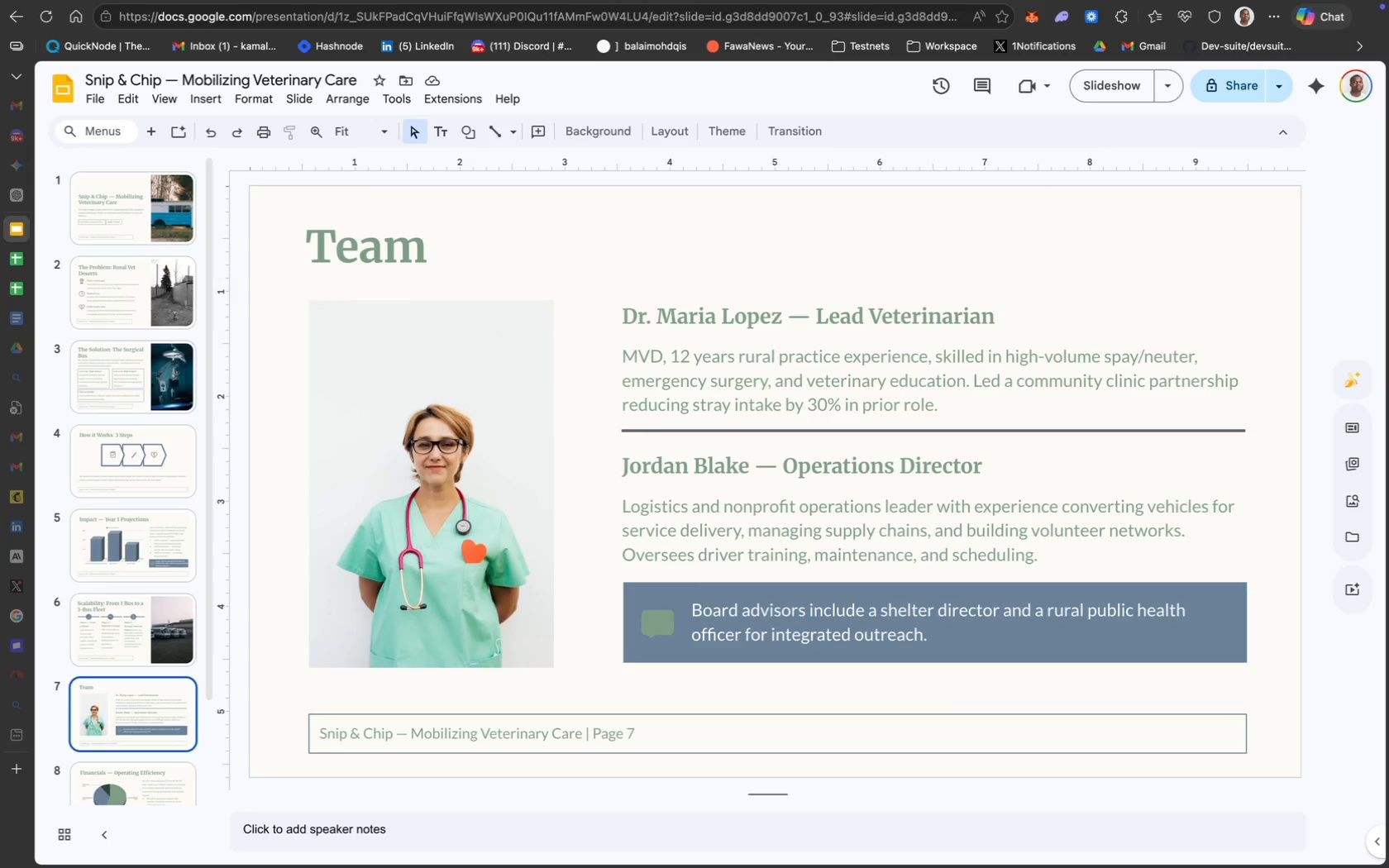 
key(ArrowRight)
 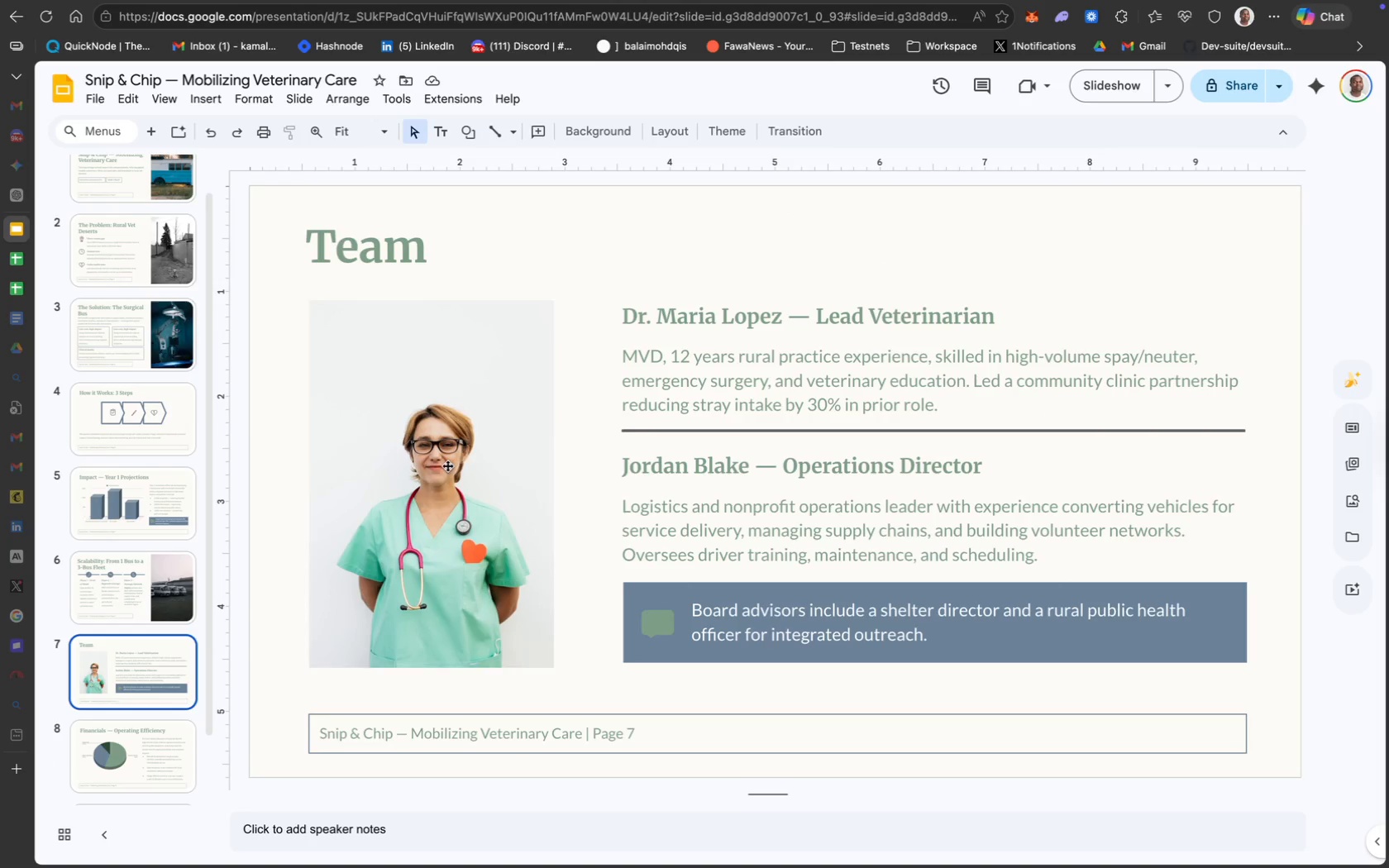 
left_click([136, 747])
 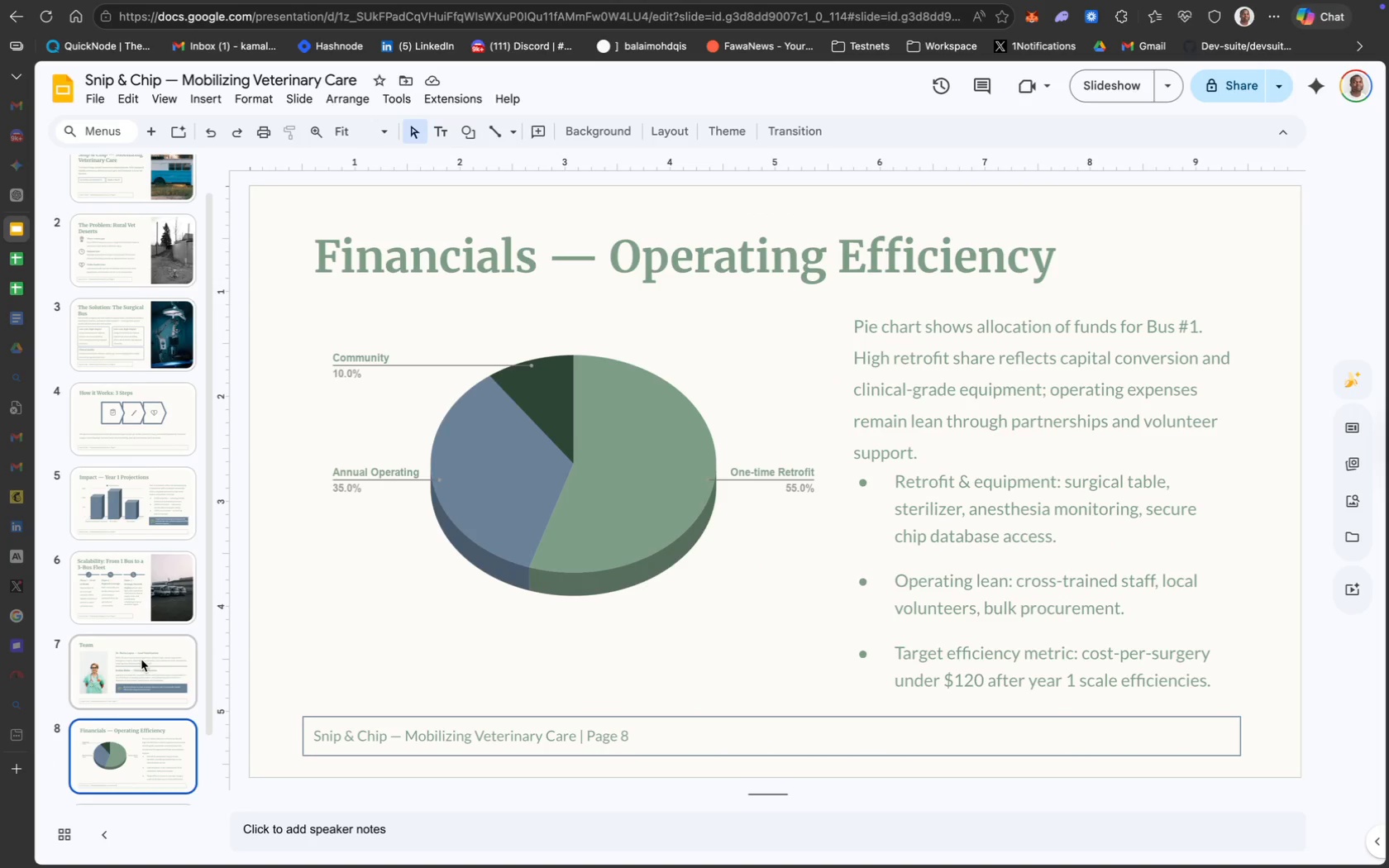 
scroll: coordinate [141, 660], scroll_direction: down, amount: 26.0
 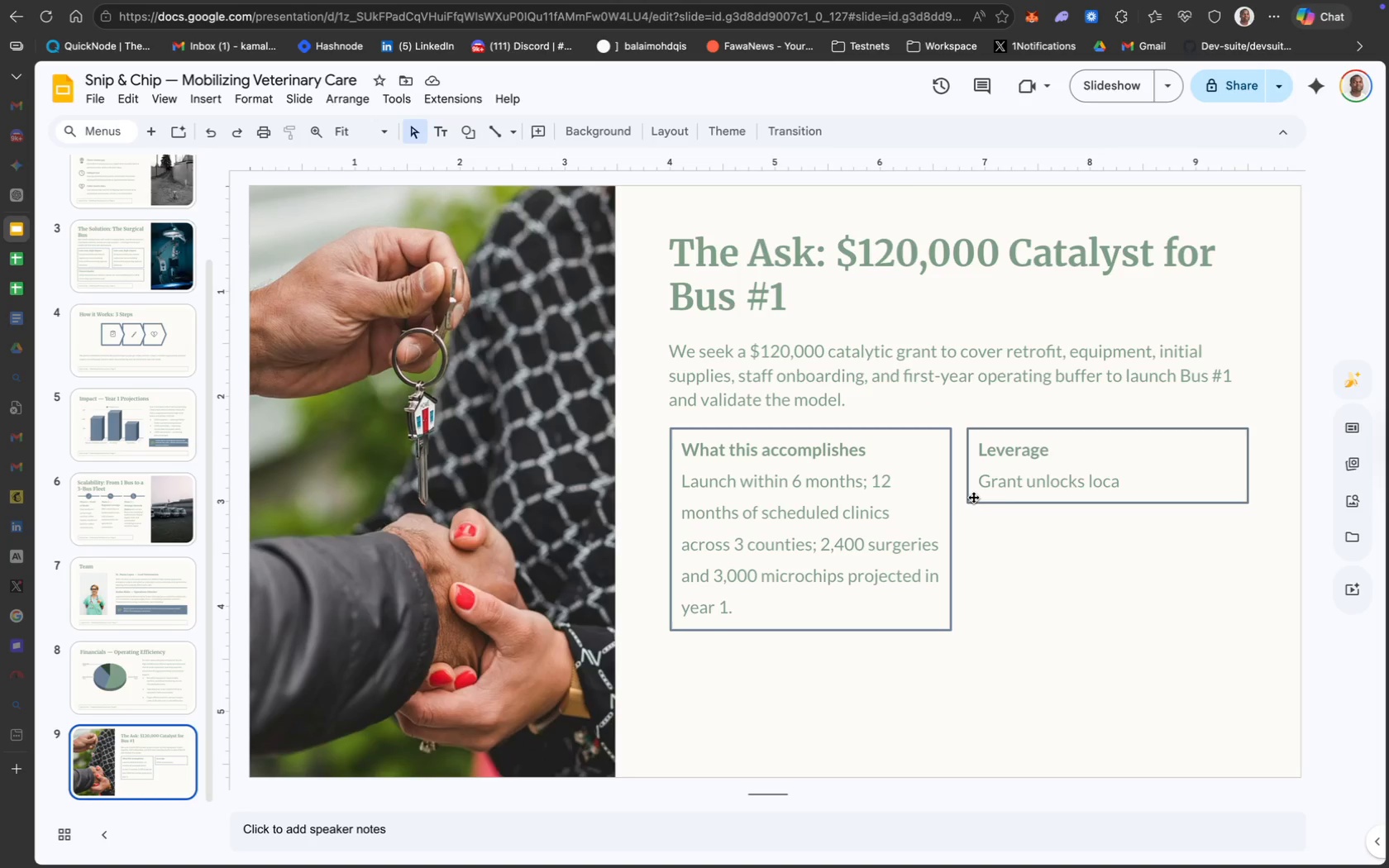 
left_click([1090, 478])
 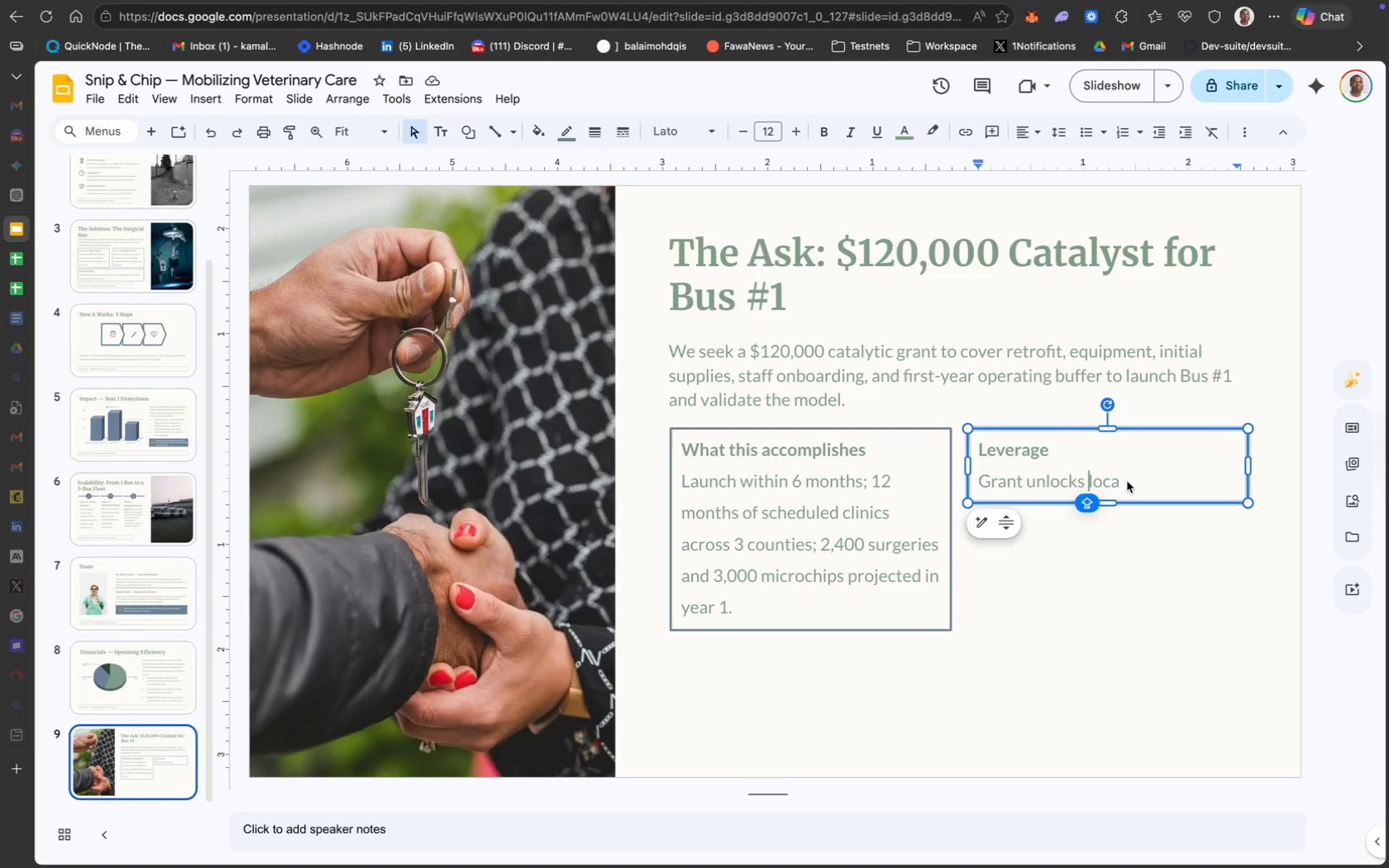 
left_click([1116, 484])
 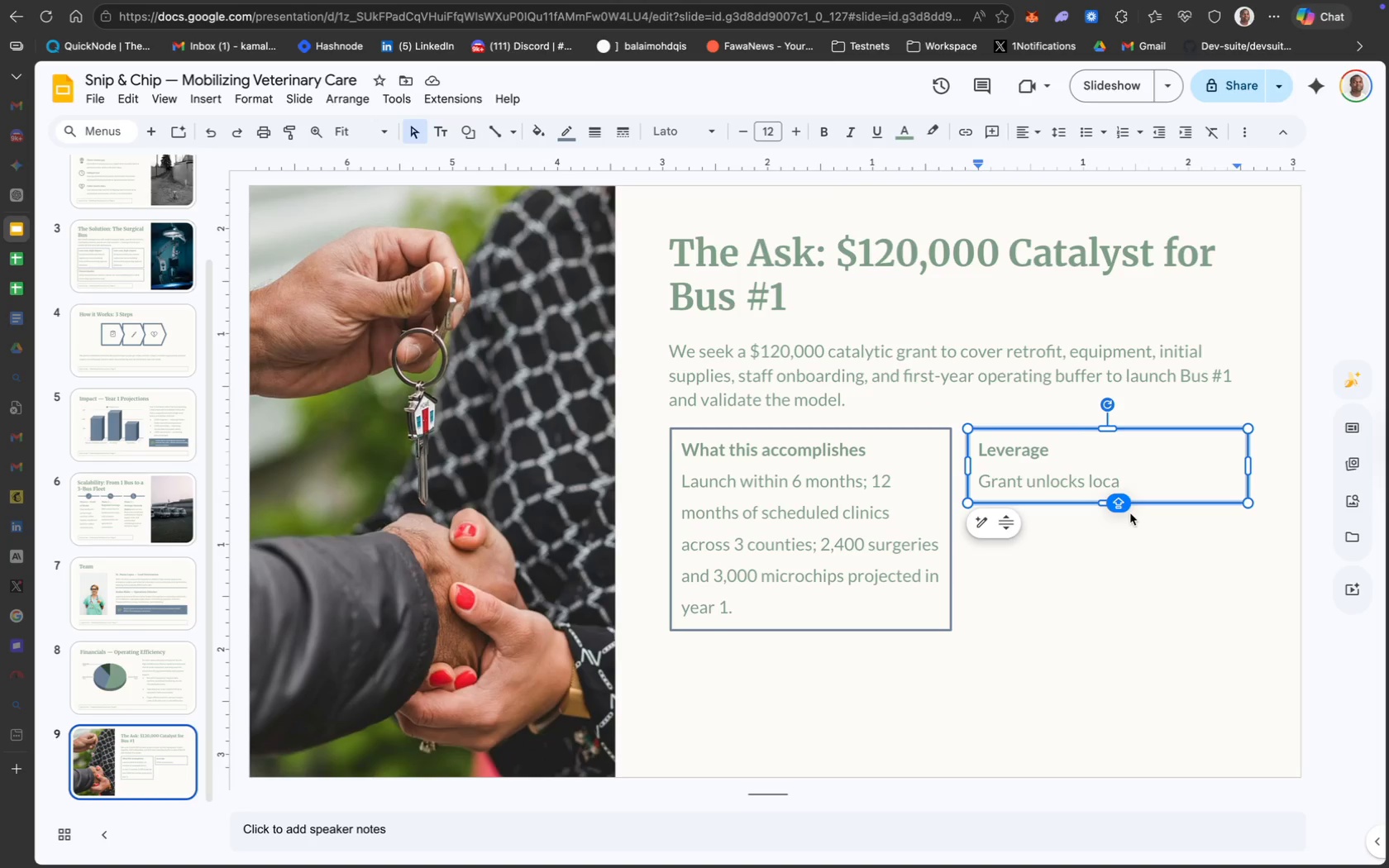 
type(L)
key(Backspace)
type(l matching funds )
key(Backspace)
type(, in-kind vehicle)